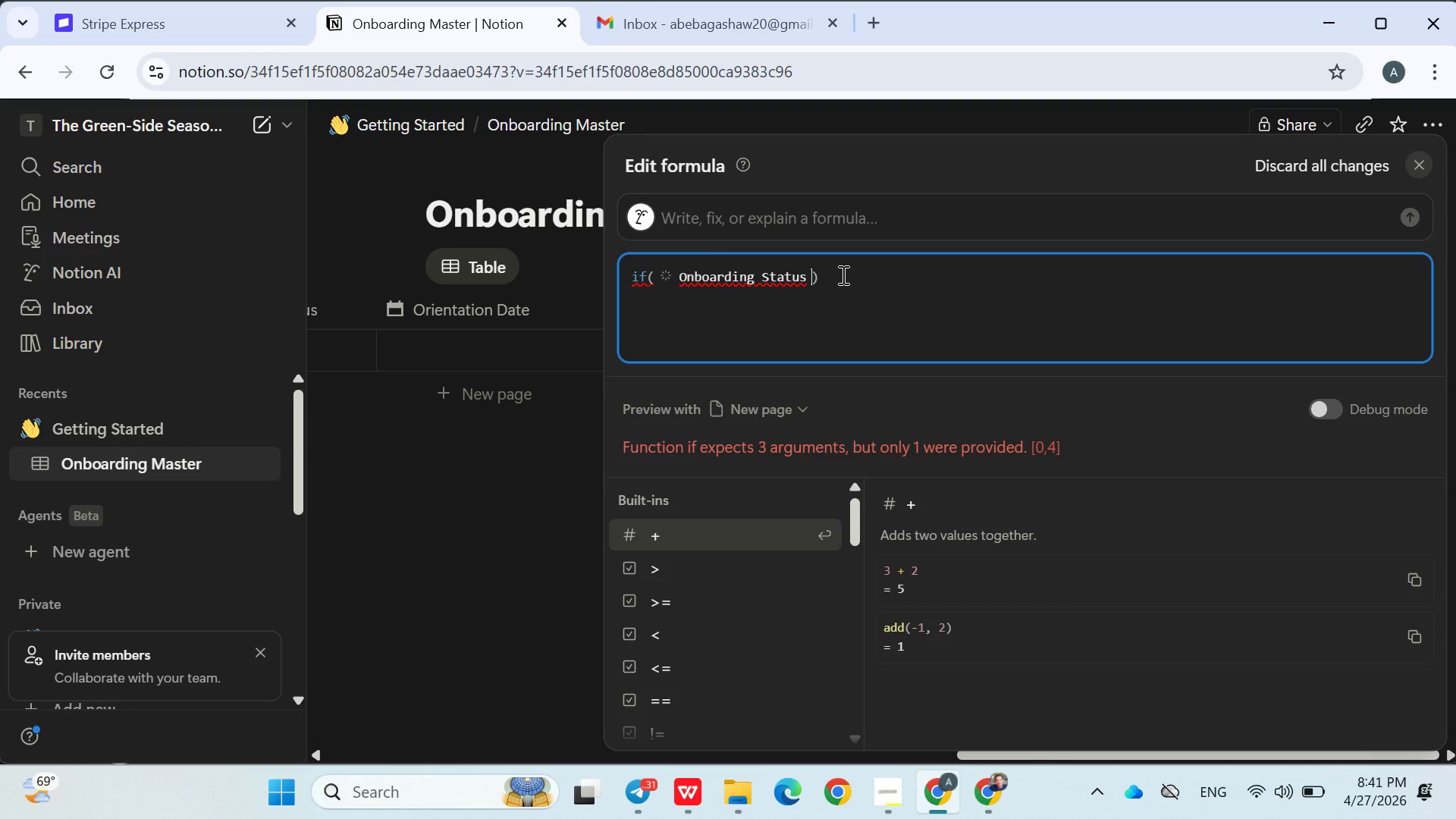 
key(Shift+Quote)
 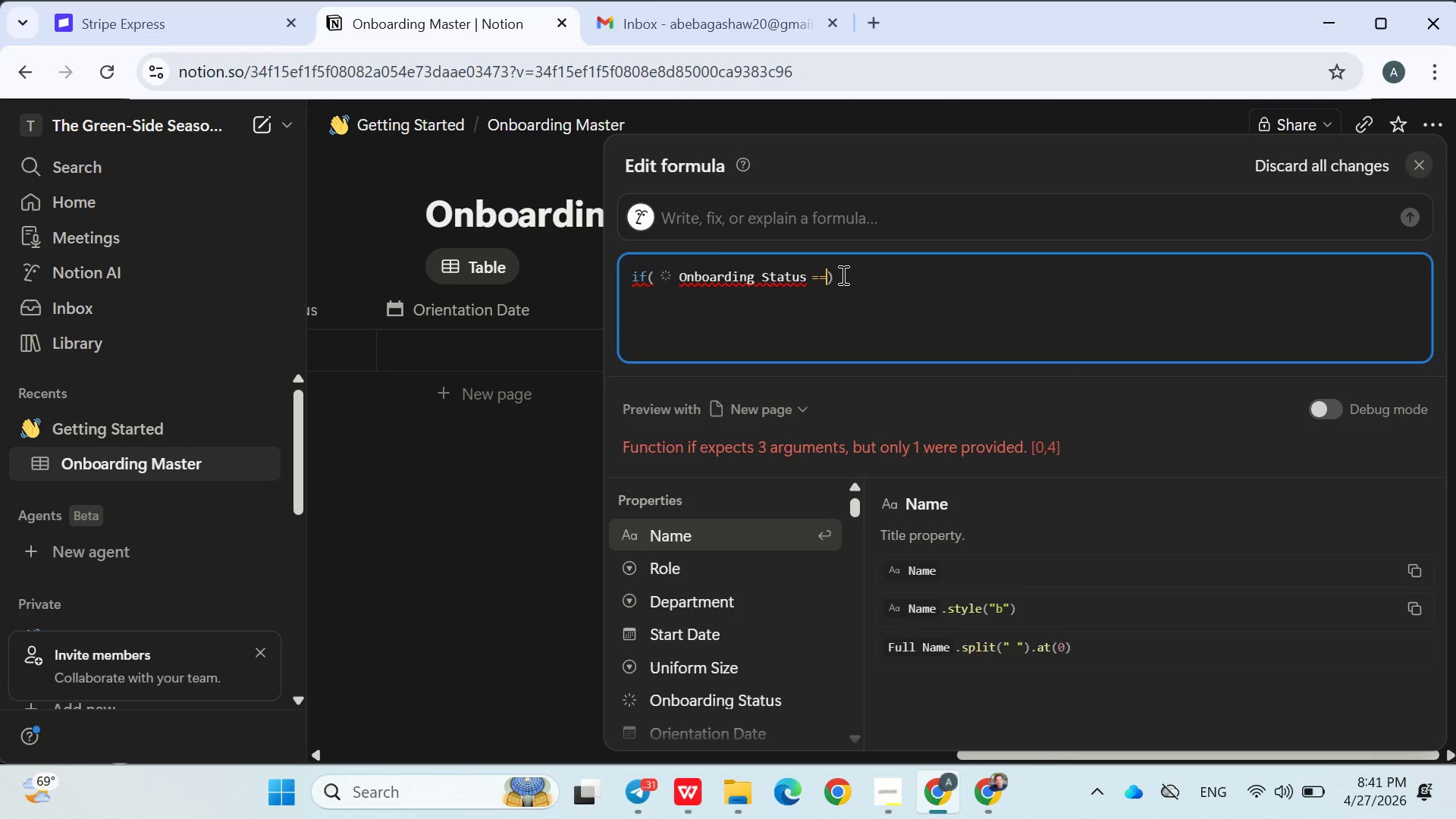 
key(Shift+Quote)
 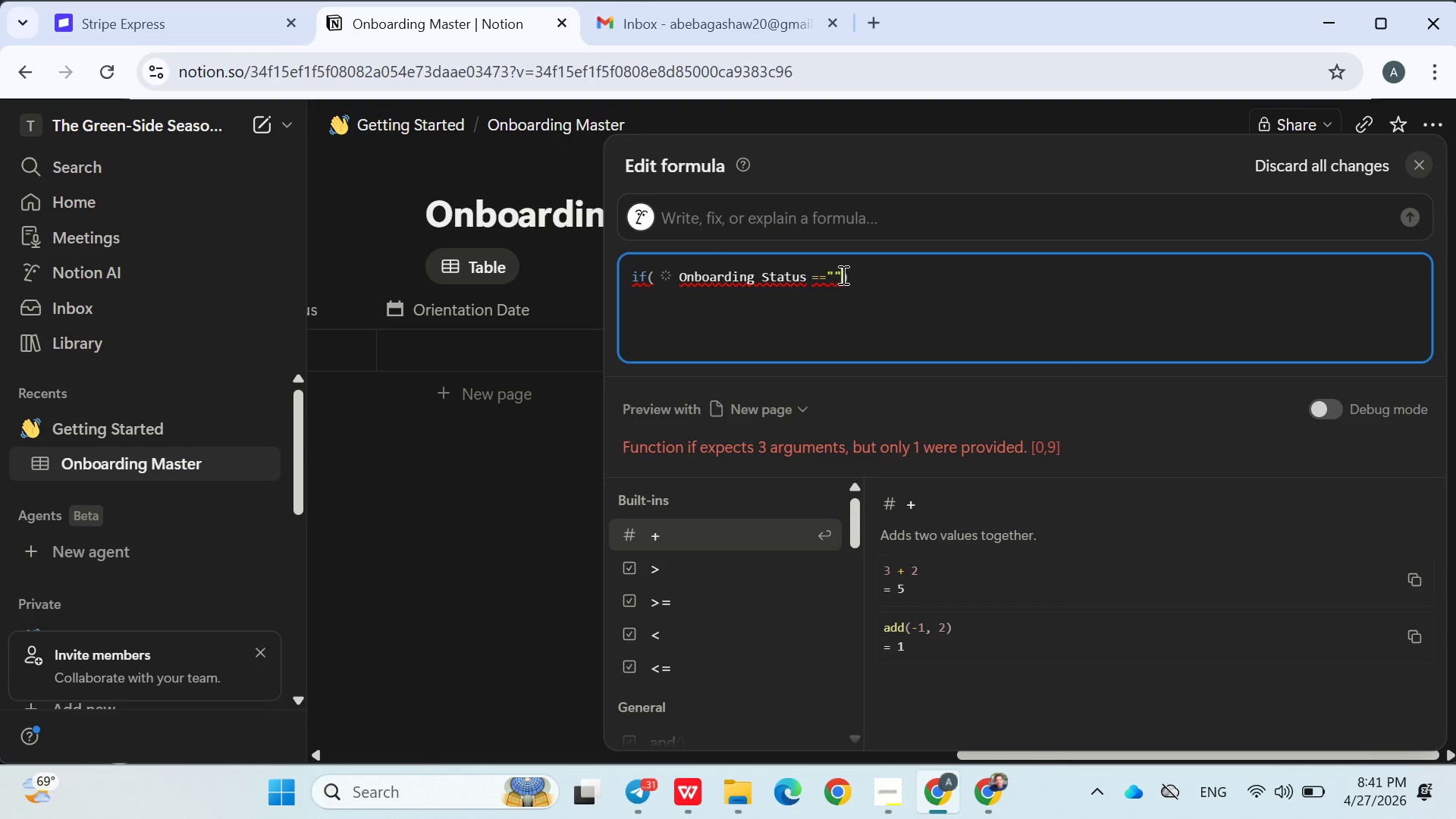 
key(ArrowLeft)
 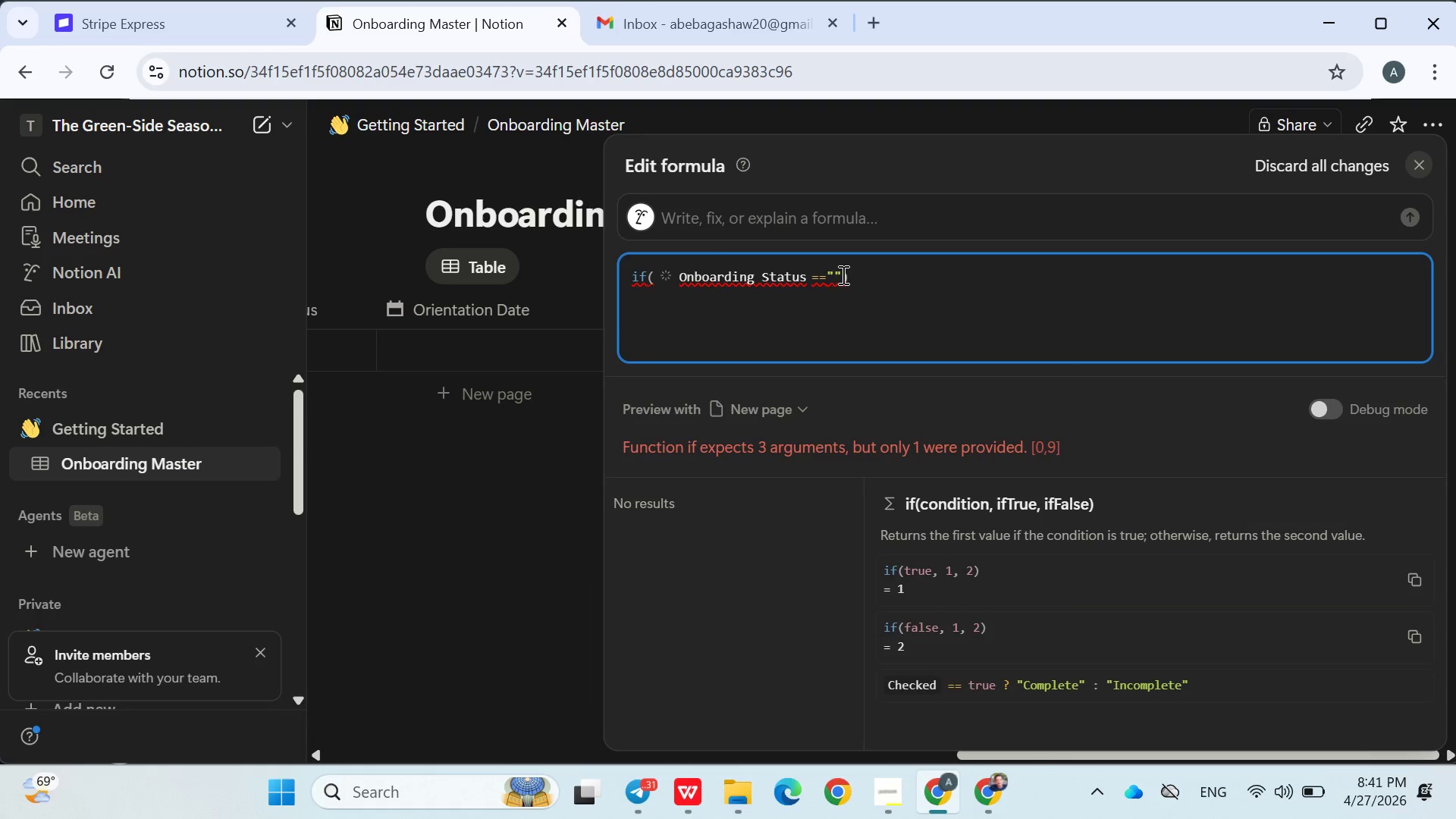 
key(Meta+MetaLeft)
 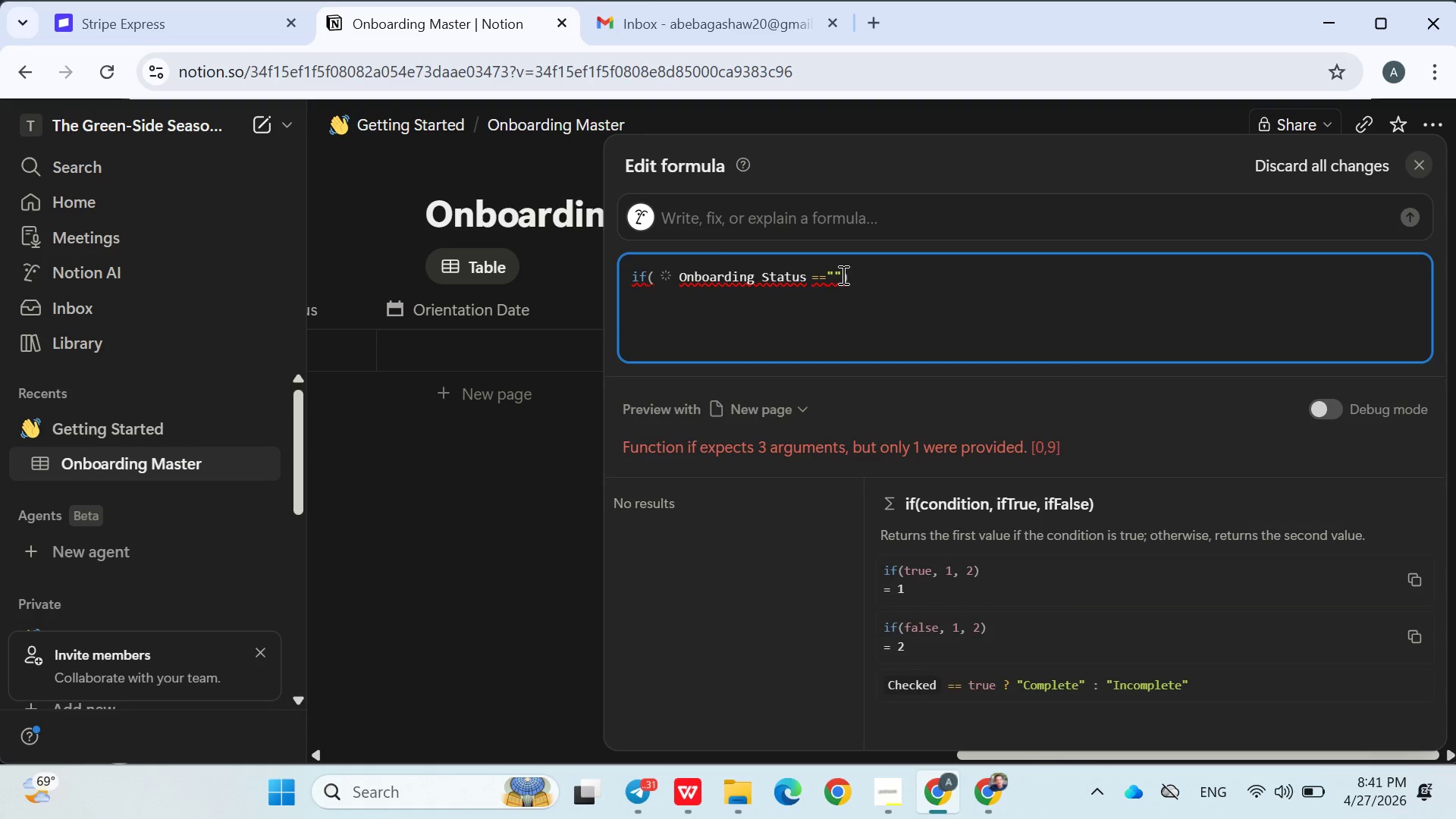 
key(Meta+V)
 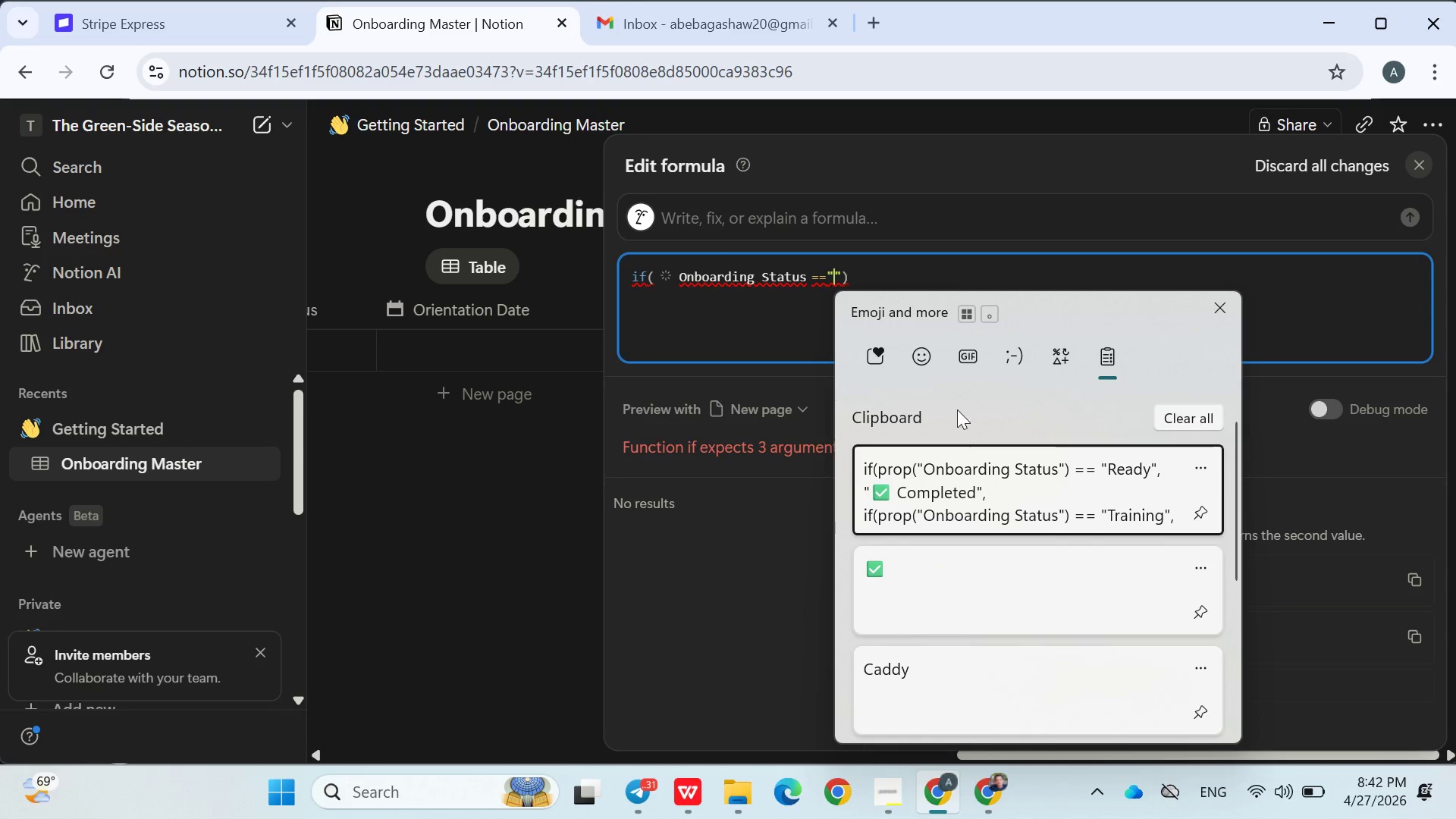 
left_click([916, 589])
 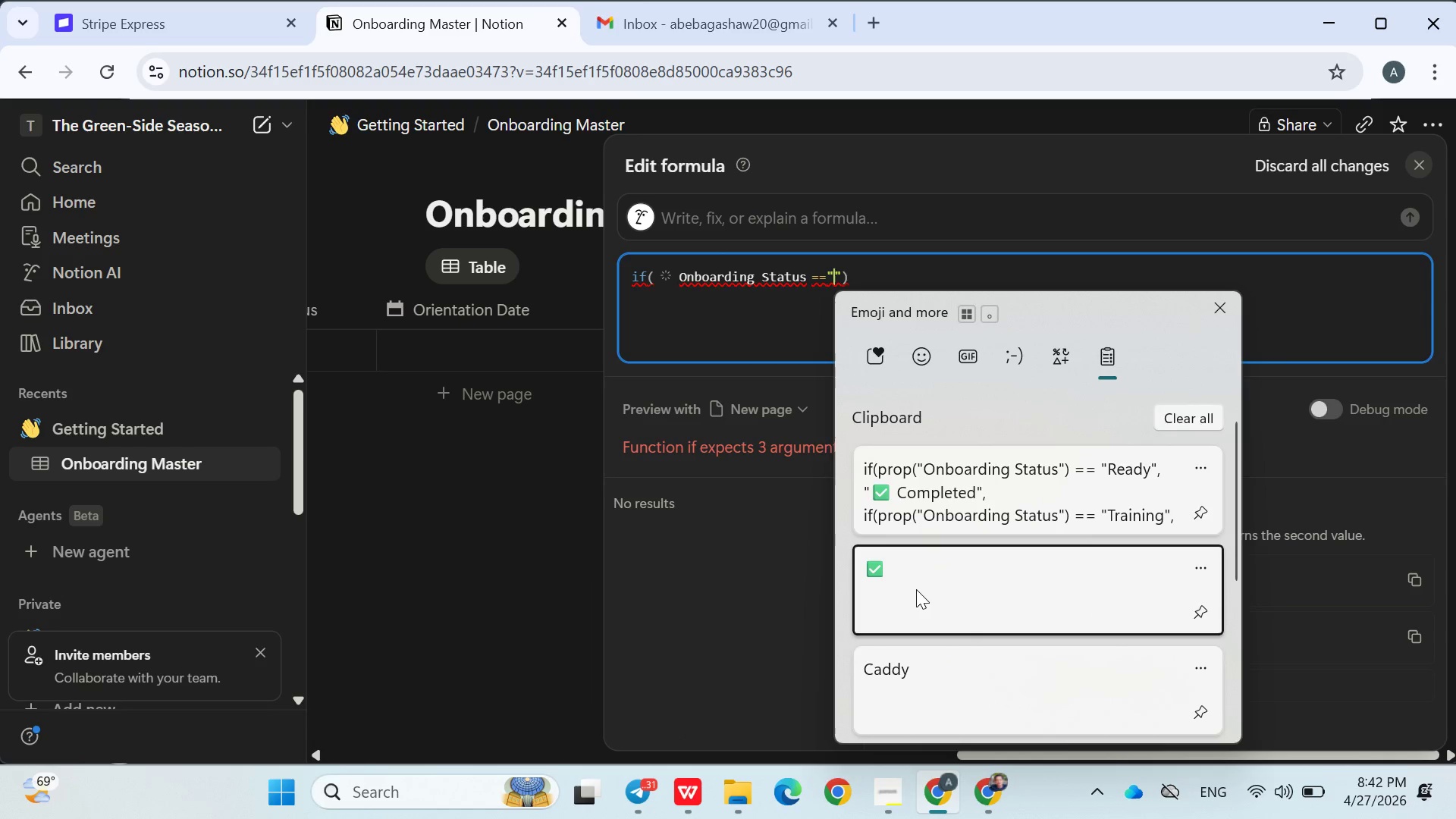 
key(Control+ControlLeft)
 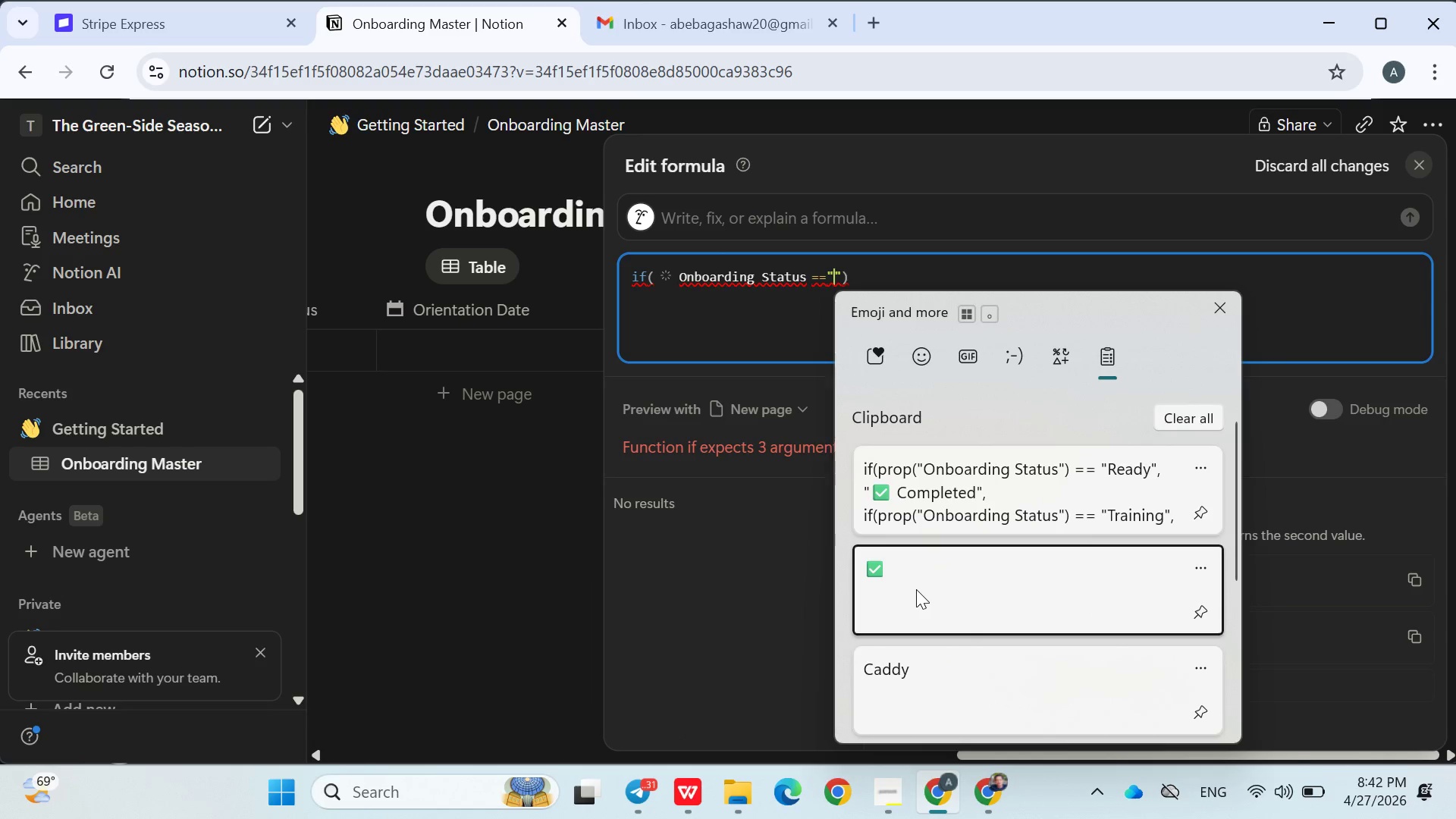 
key(Control+V)
 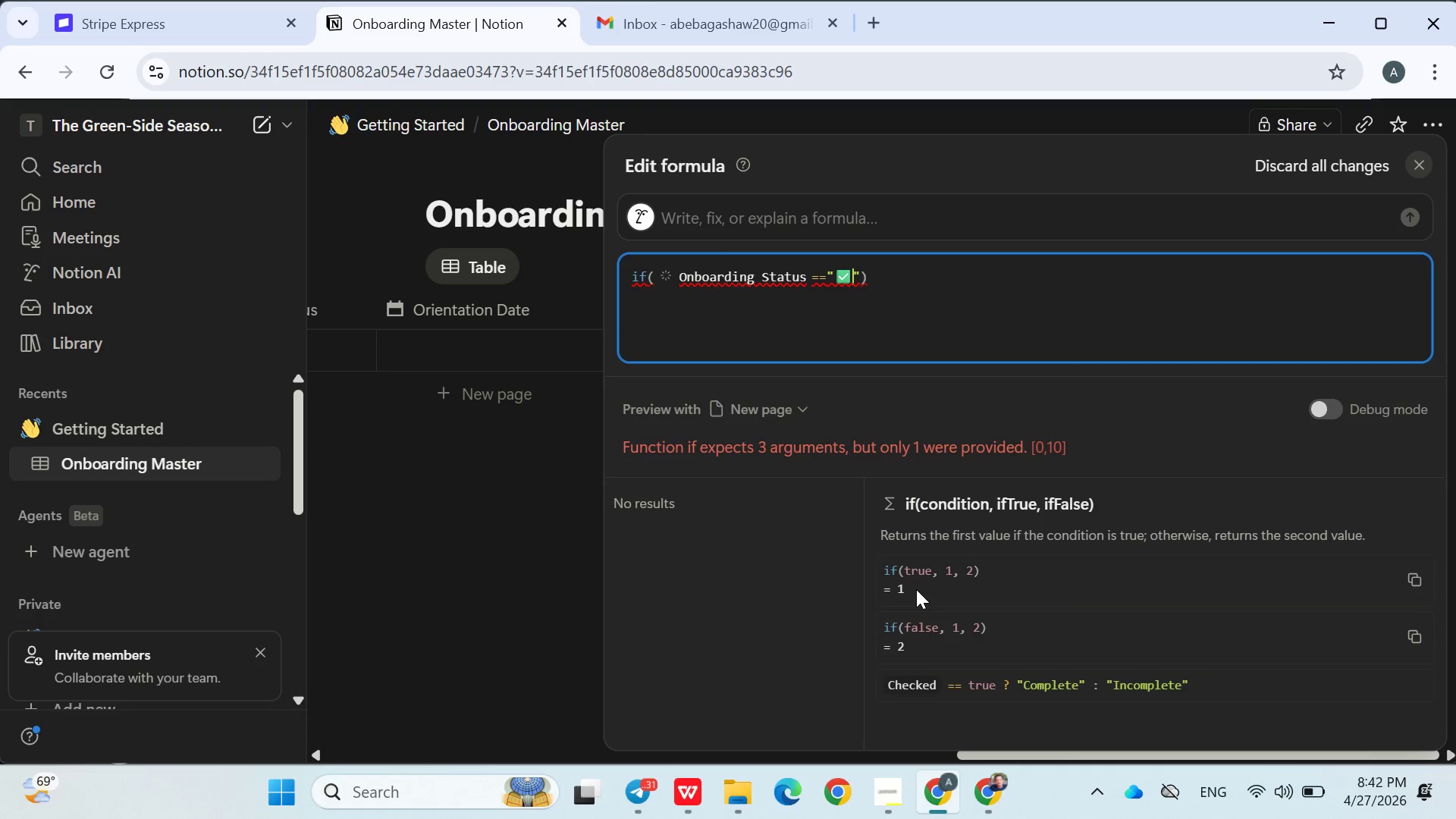 
type(ready)
 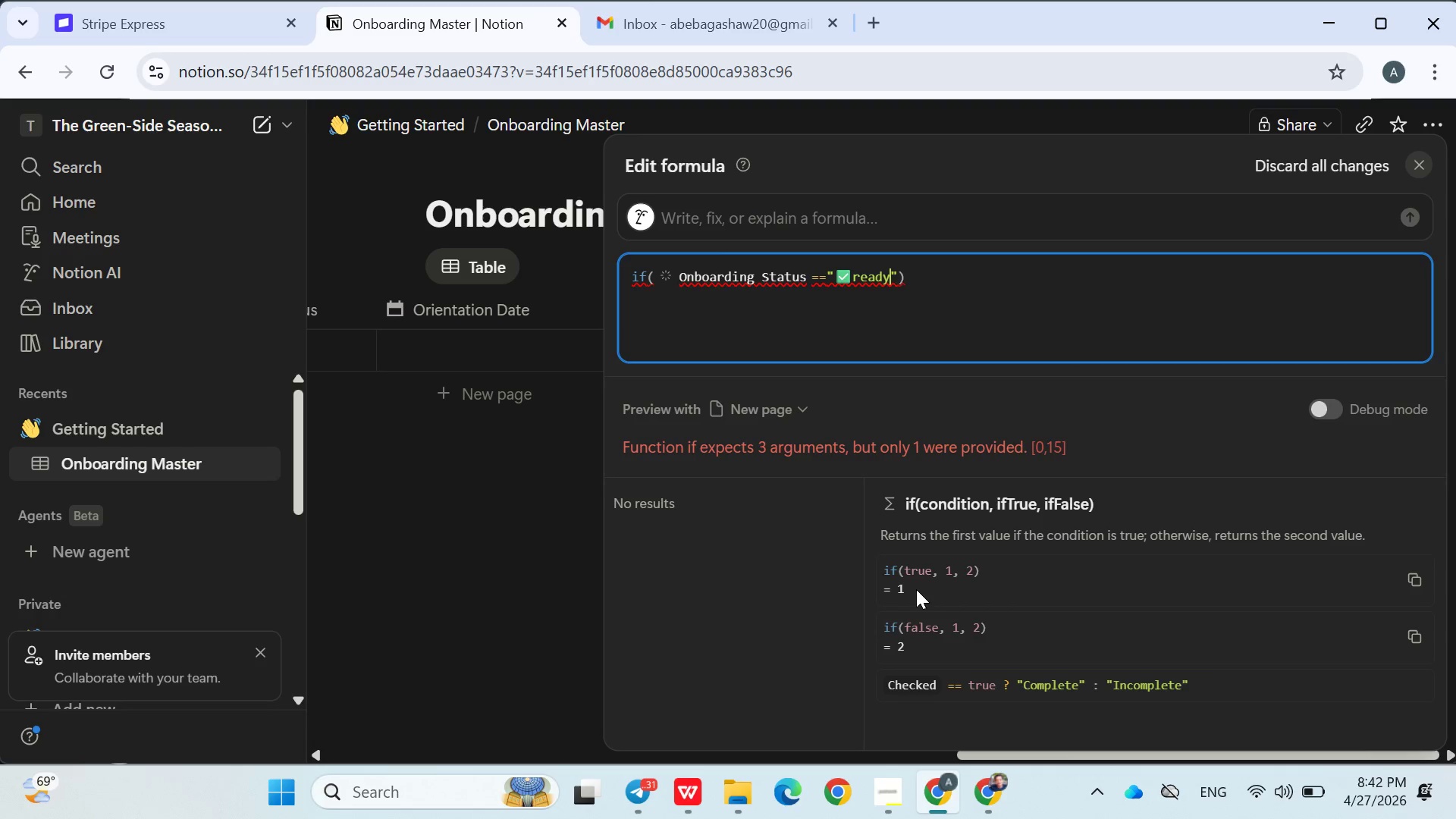 
key(ArrowLeft)
 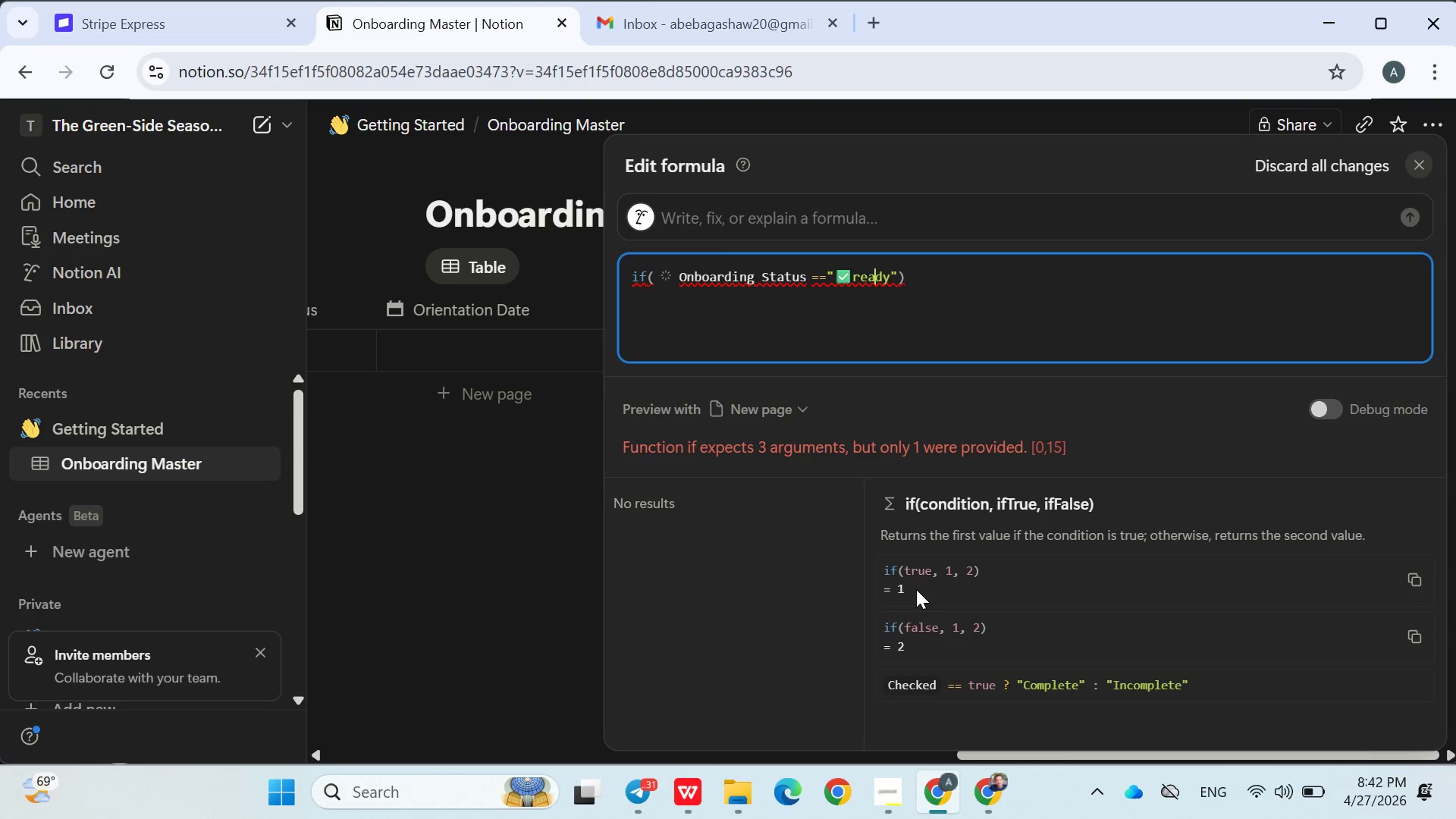 
key(ArrowLeft)
 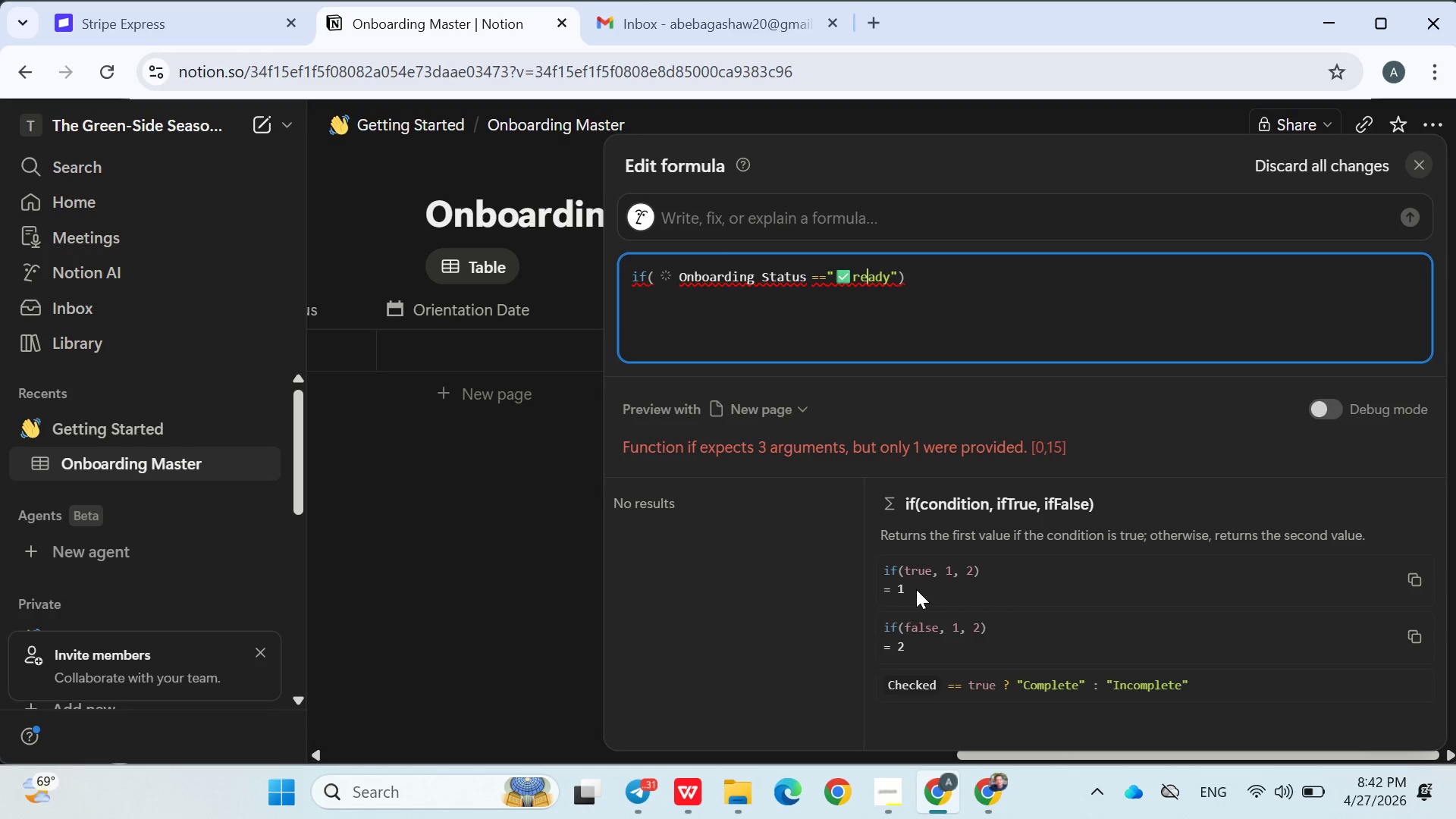 
key(ArrowLeft)
 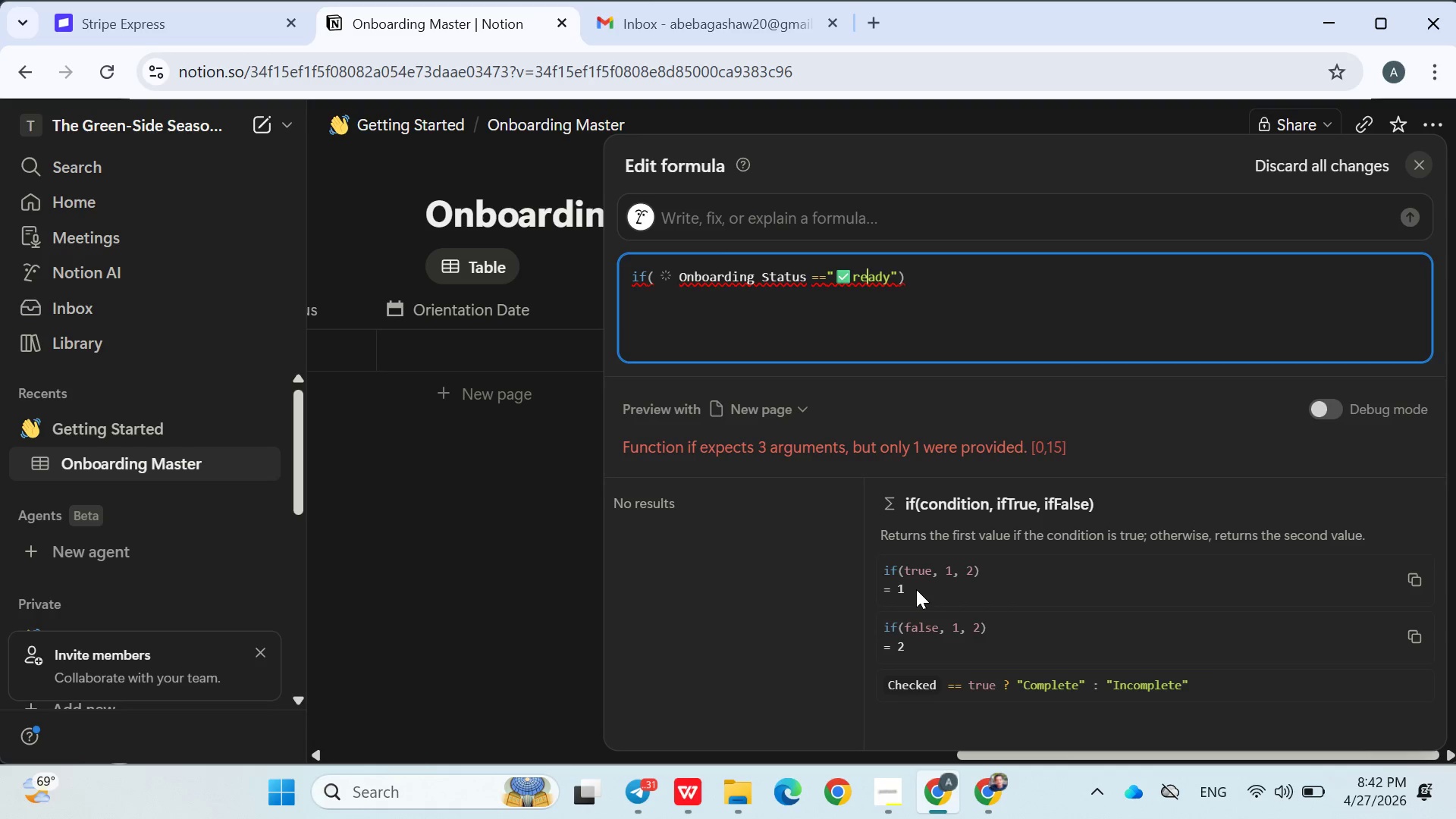 
key(ArrowLeft)
 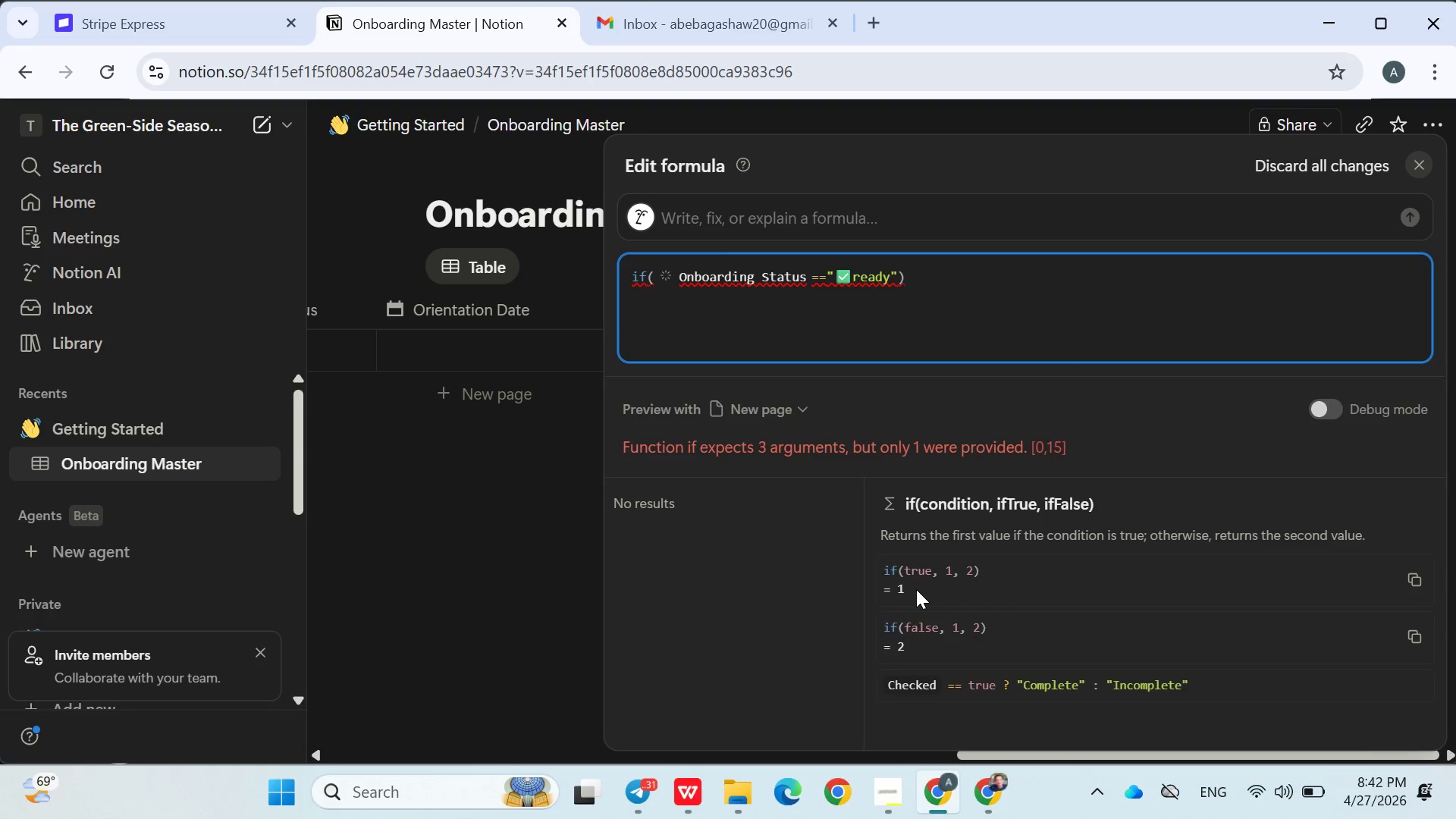 
key(Backspace)
 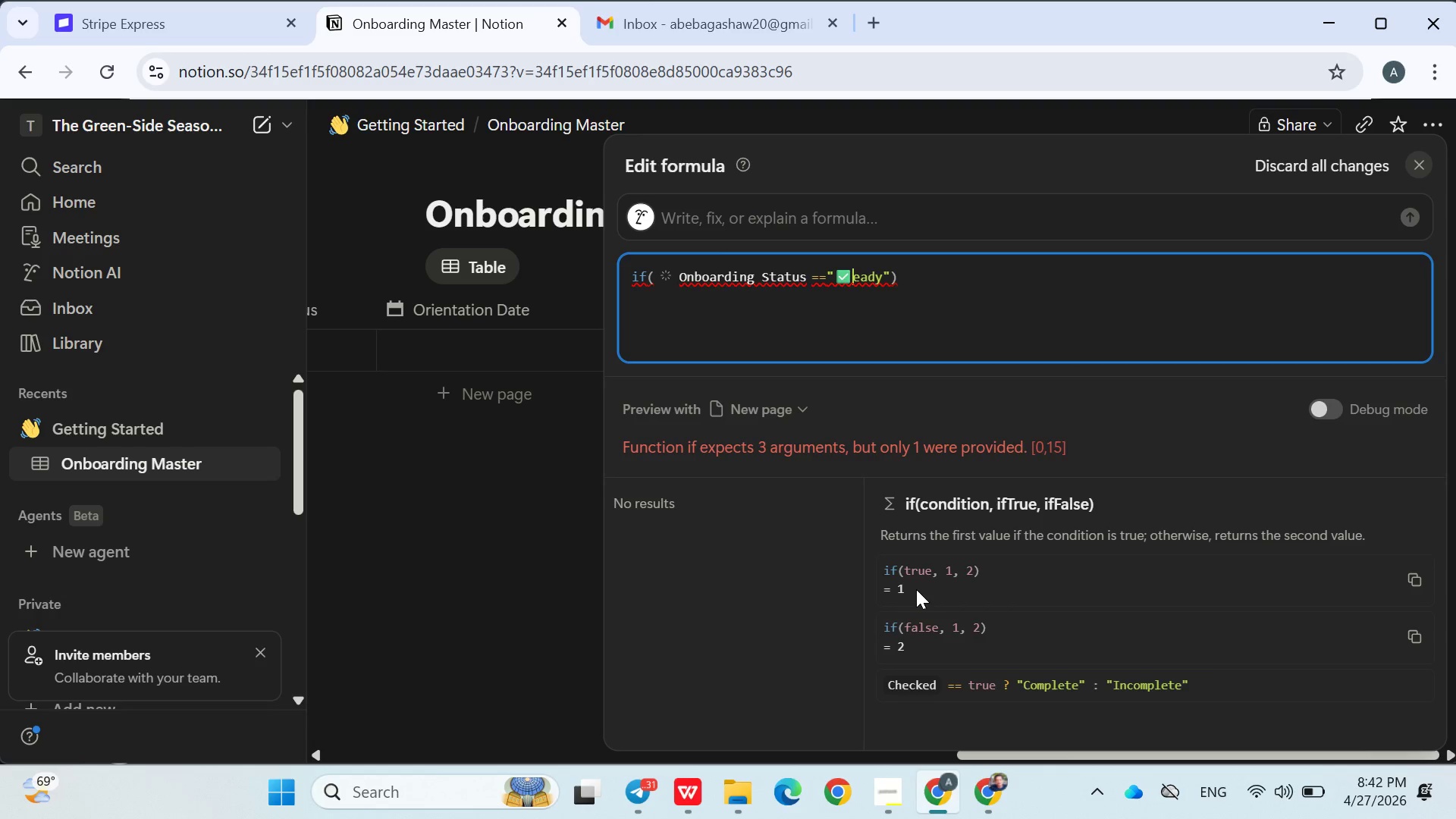 
key(Shift+R)
 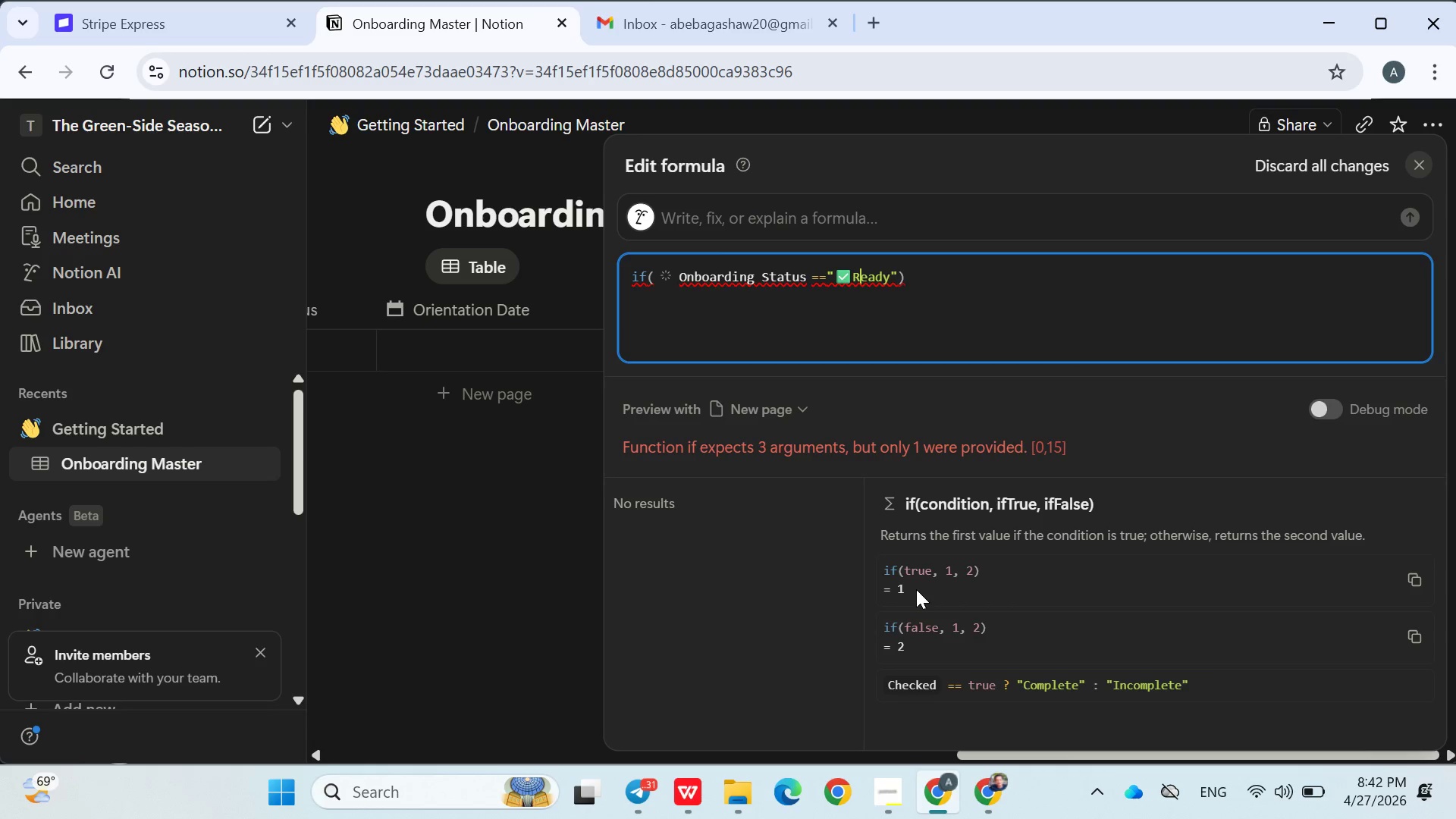 
key(ArrowRight)
 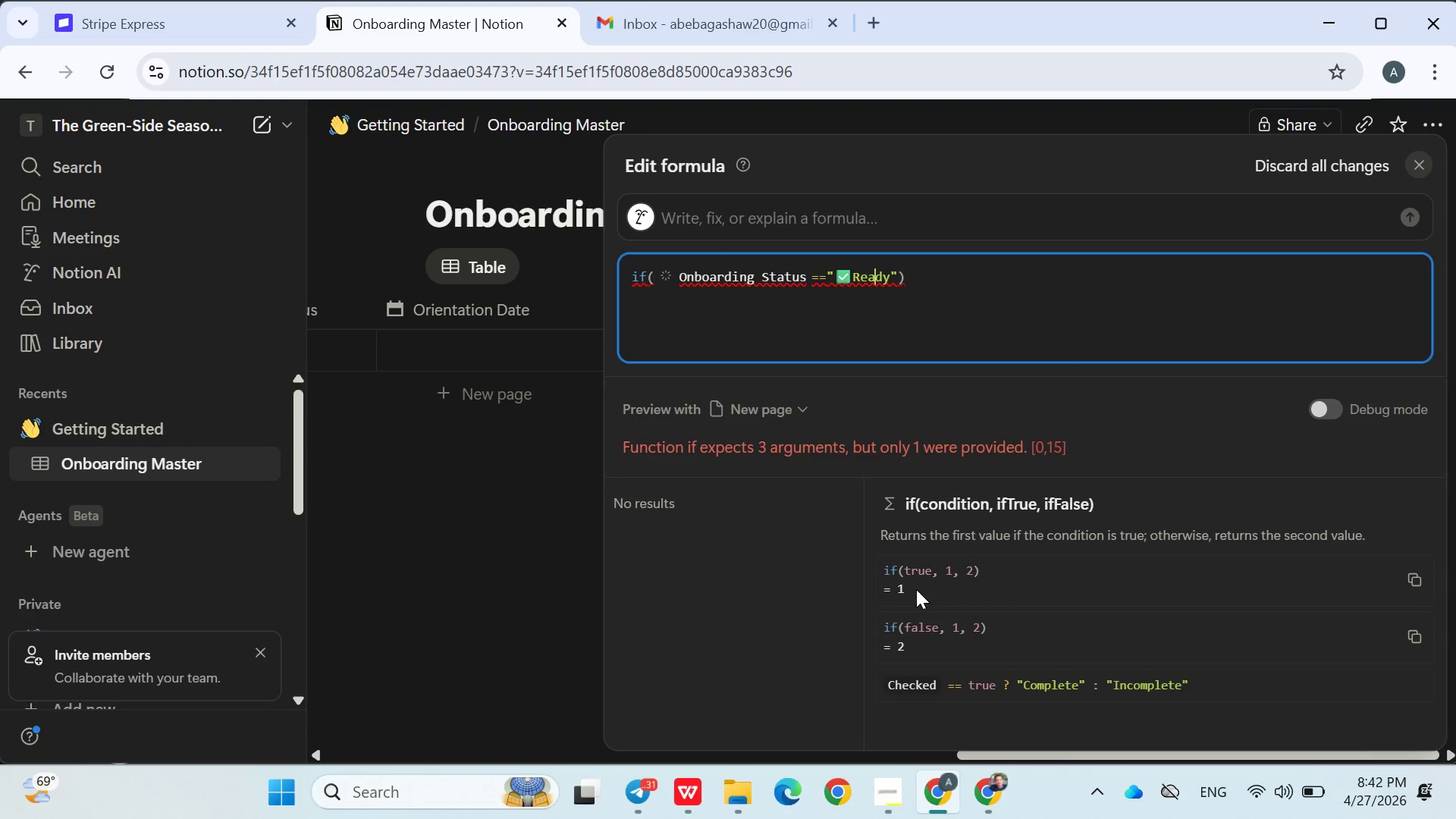 
key(ArrowRight)
 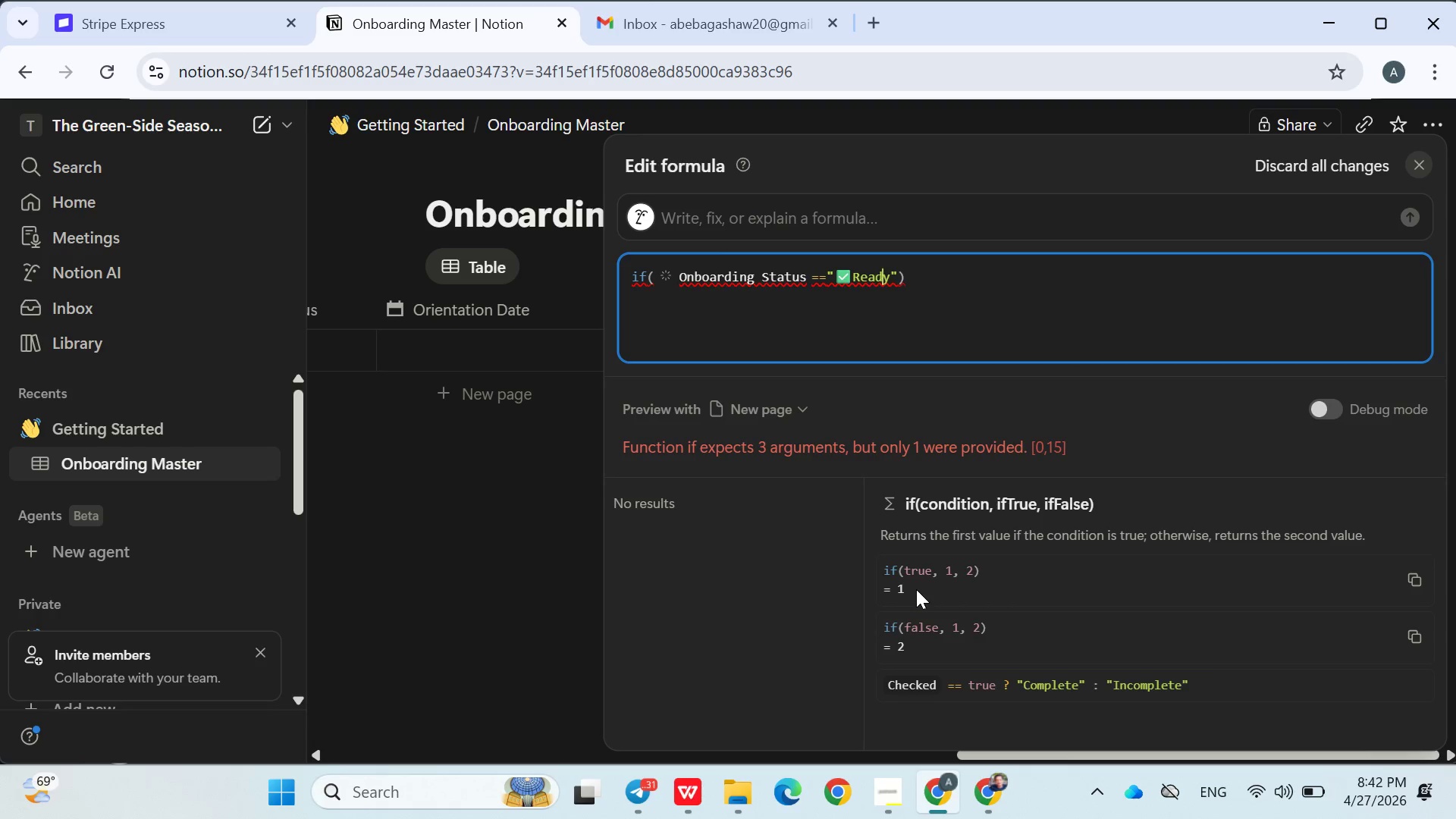 
key(ArrowRight)
 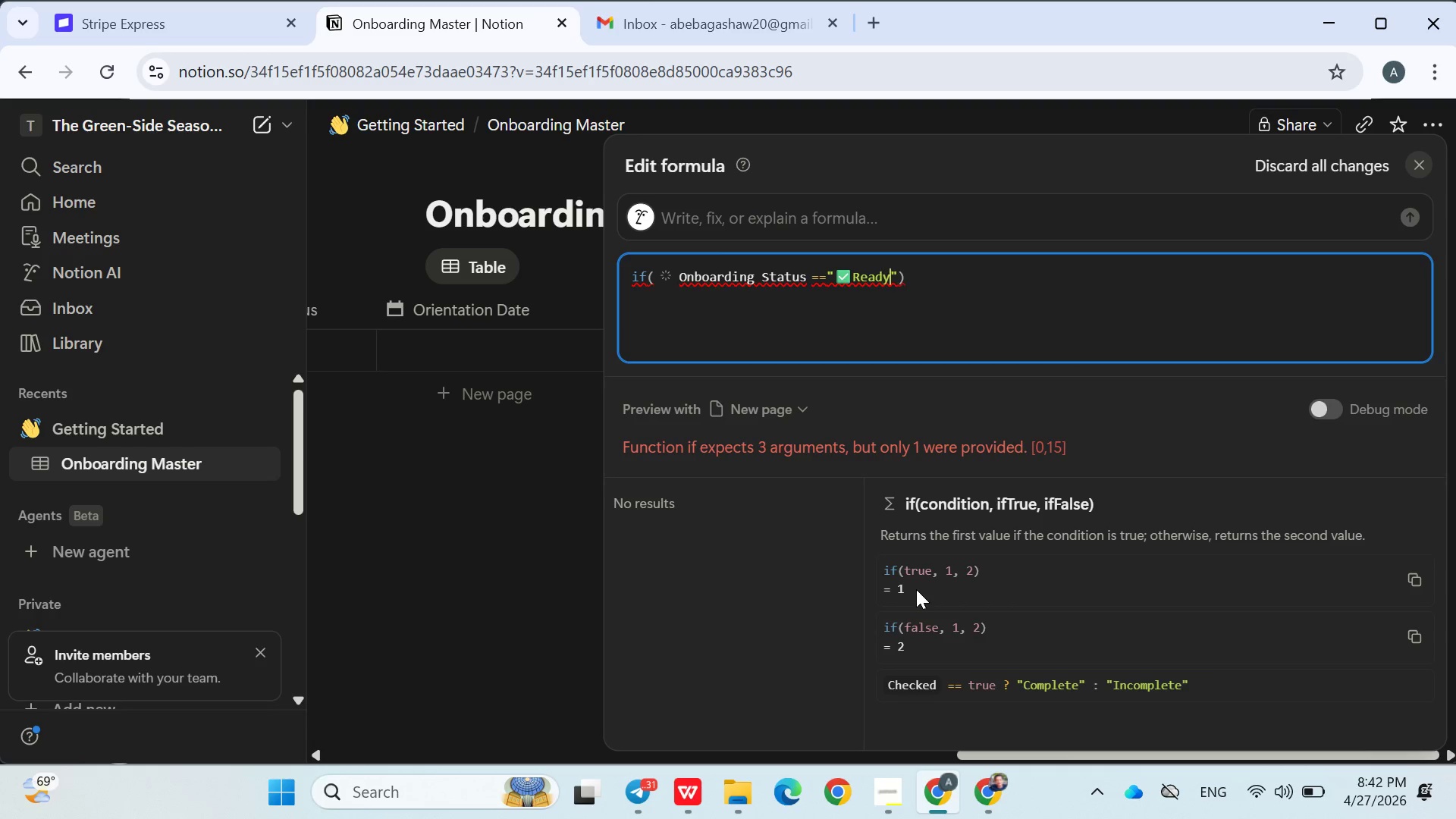 
key(ArrowRight)
 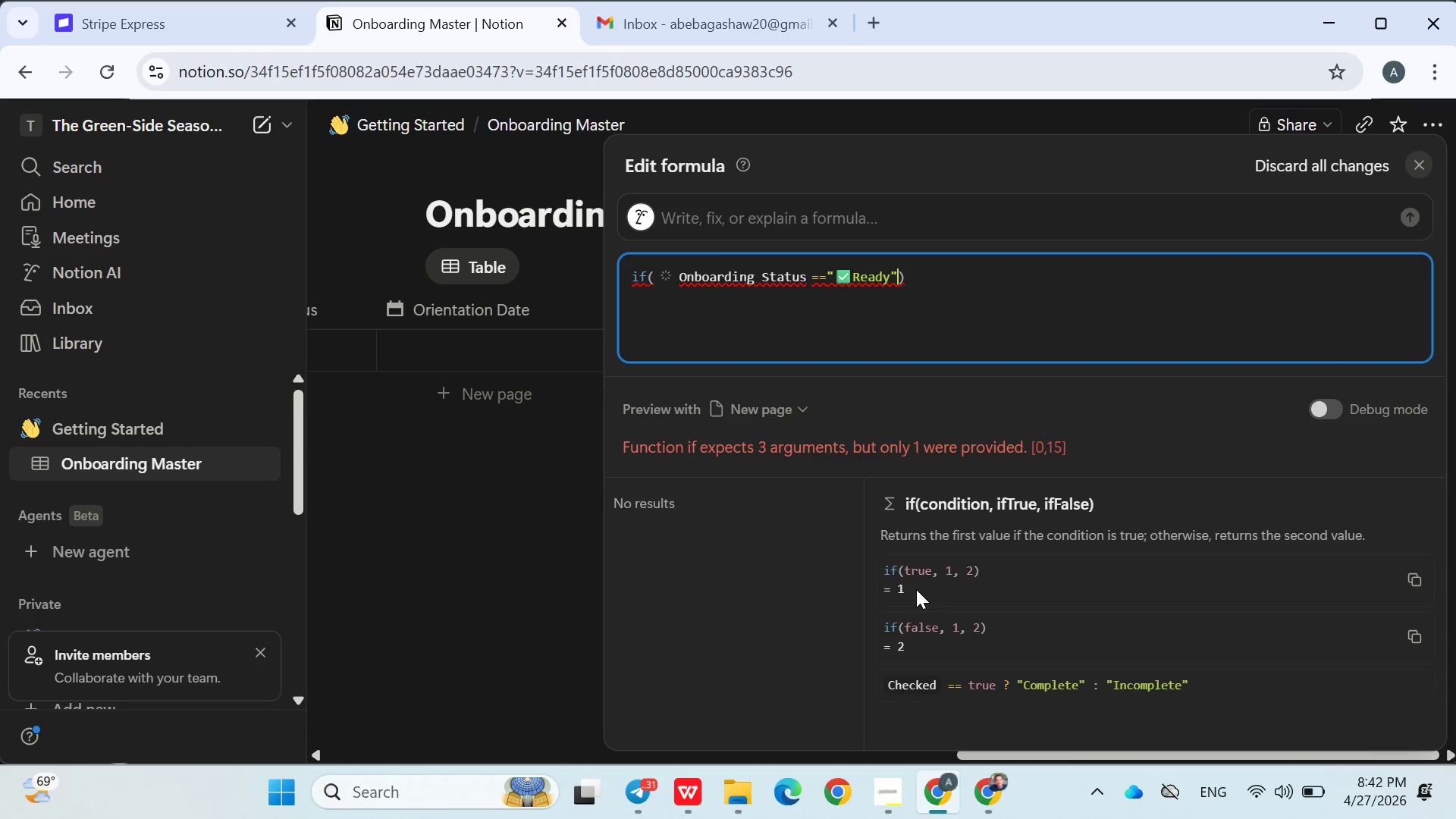 
key(ArrowRight)
 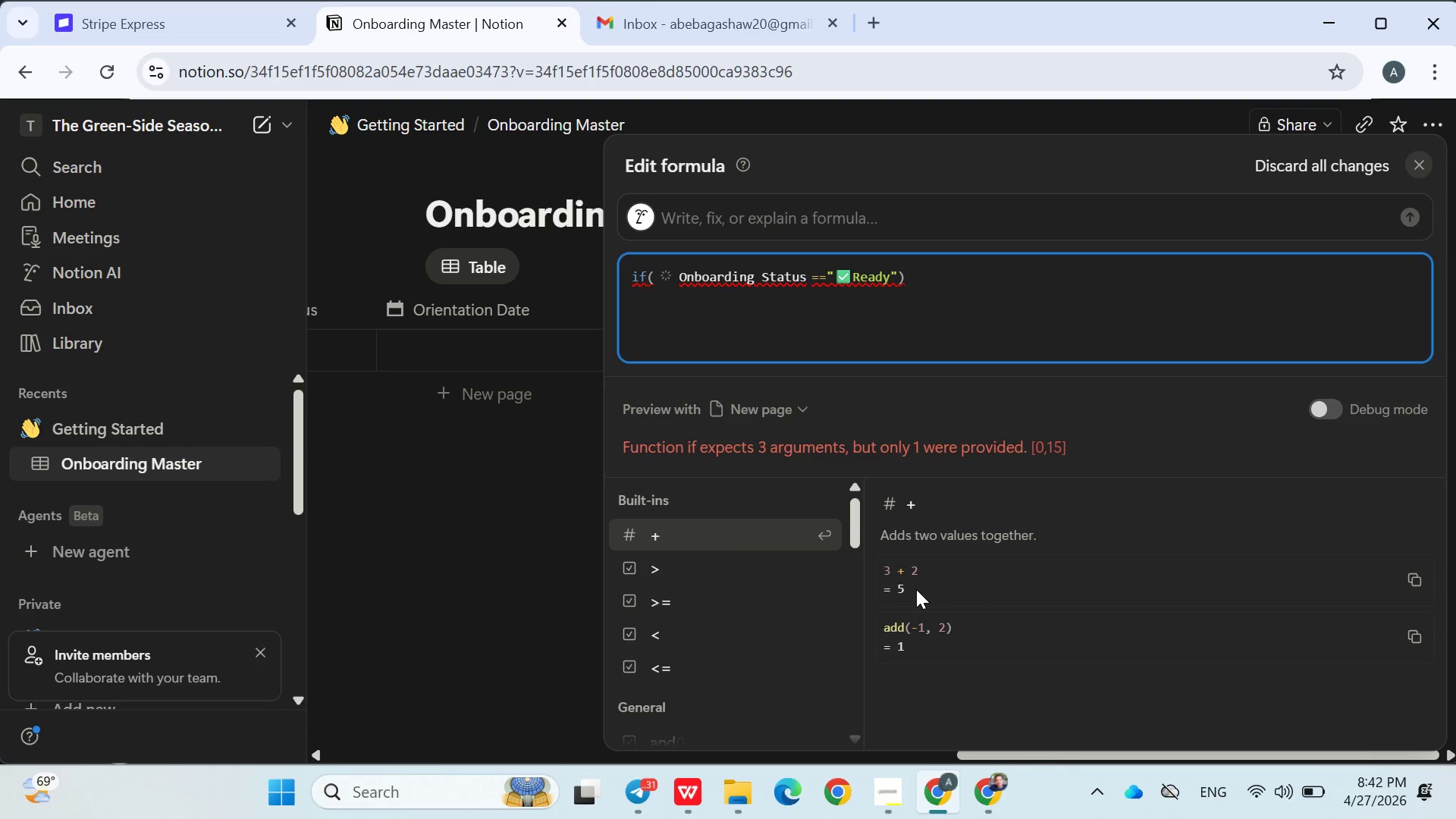 
type(,True,false)
 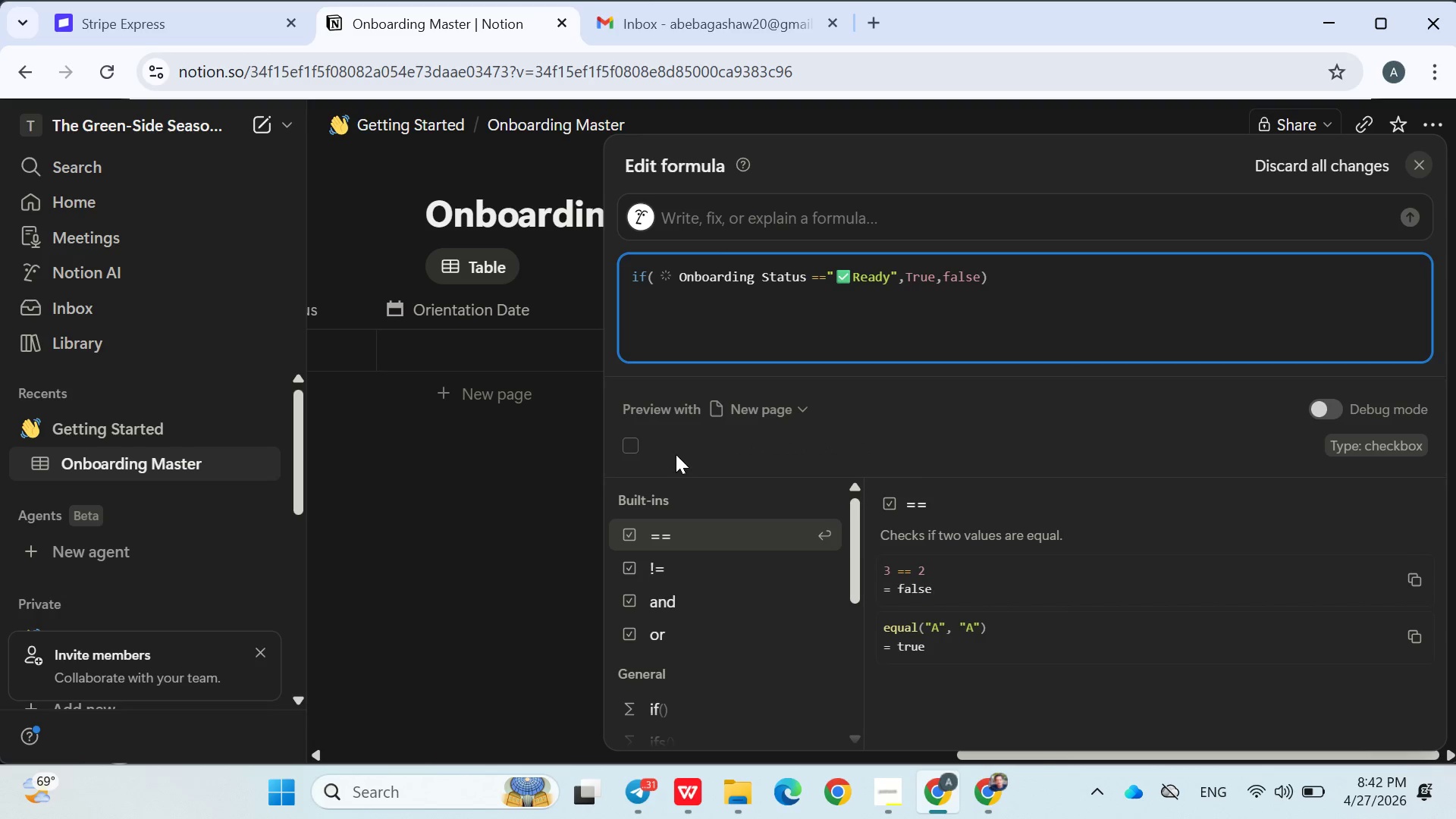 
left_click([557, 508])
 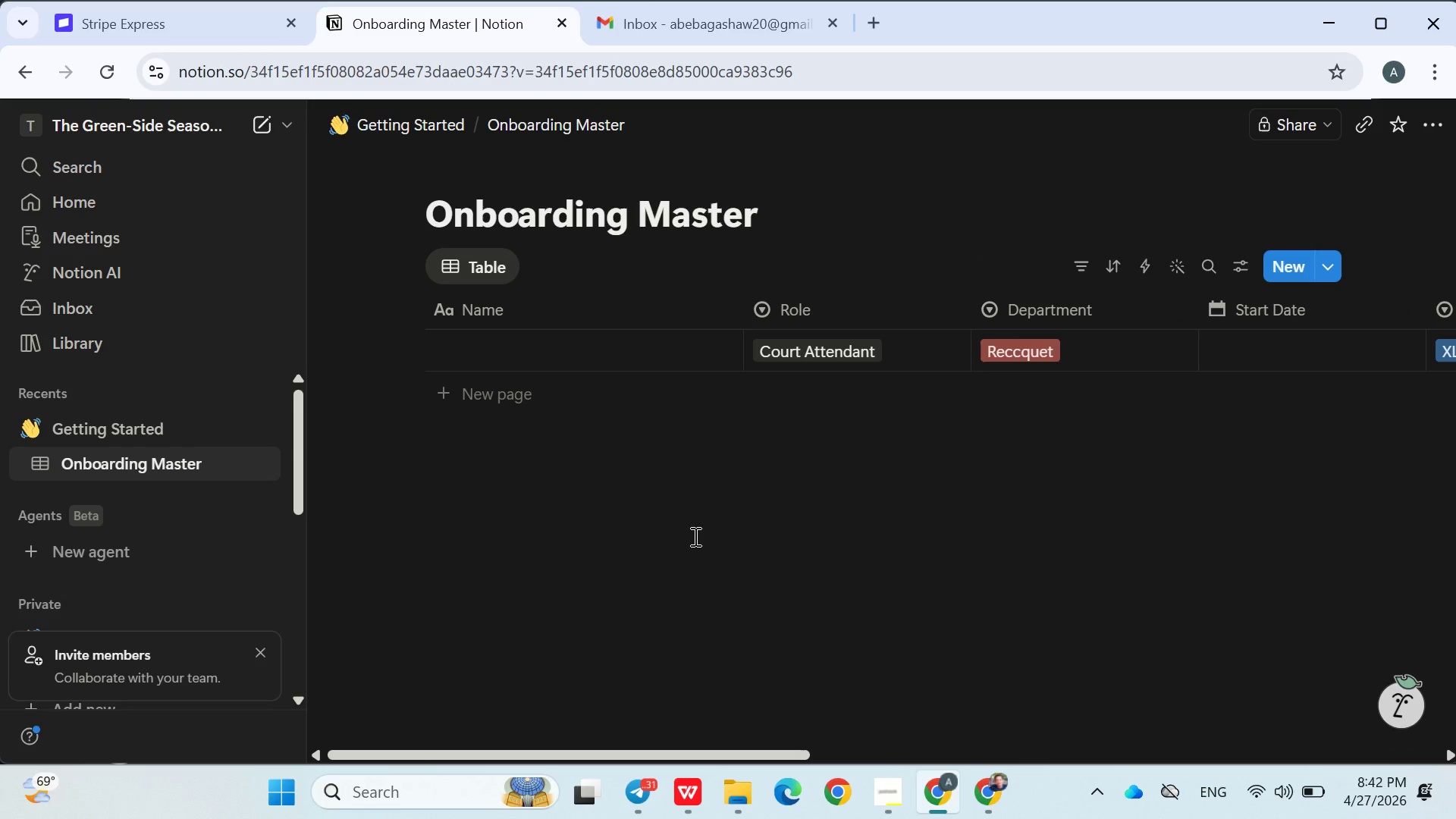 
wait(15.36)
 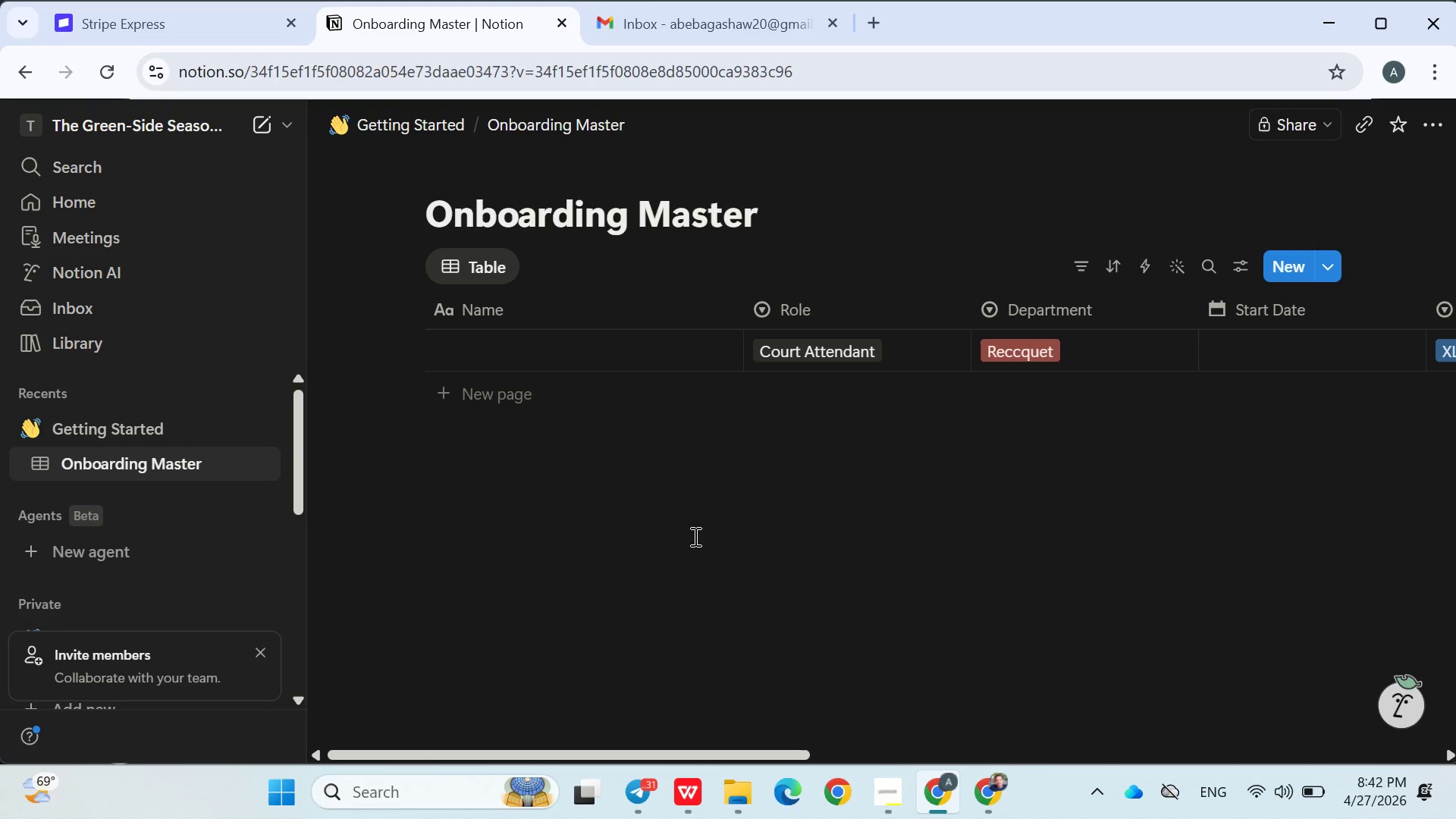 
left_click([526, 362])
 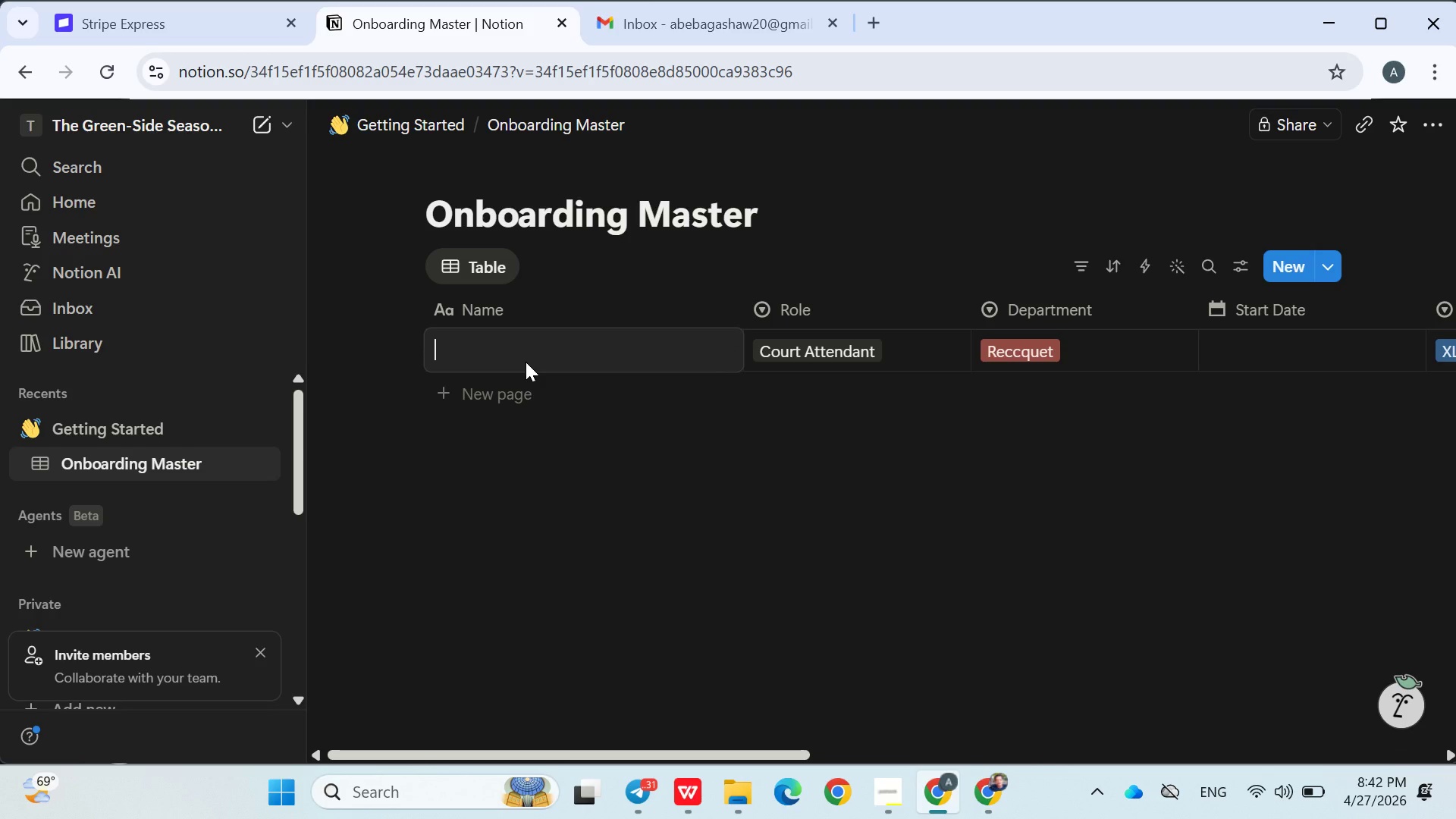 
type(John Carter)
 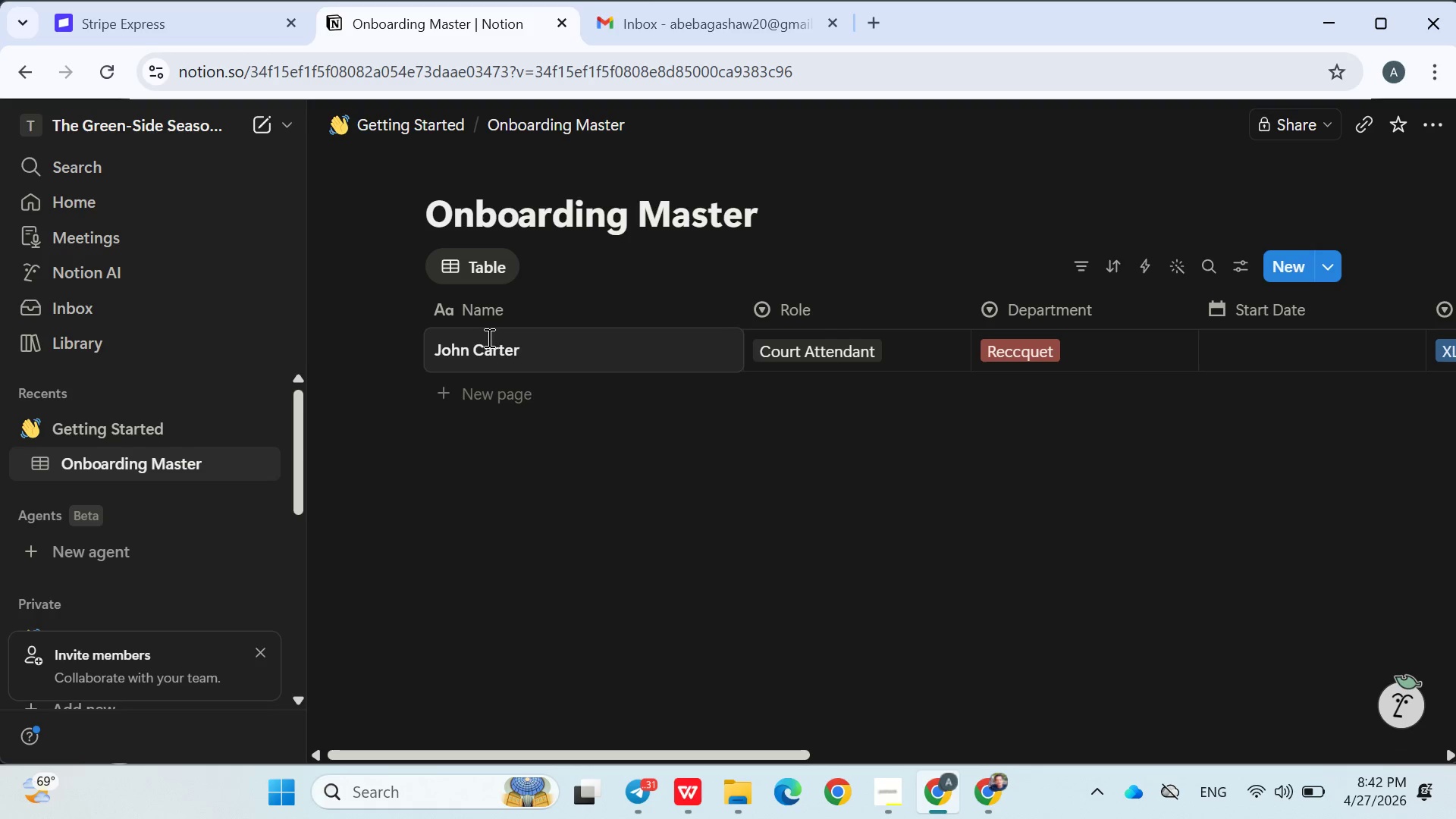 
left_click([463, 393])
 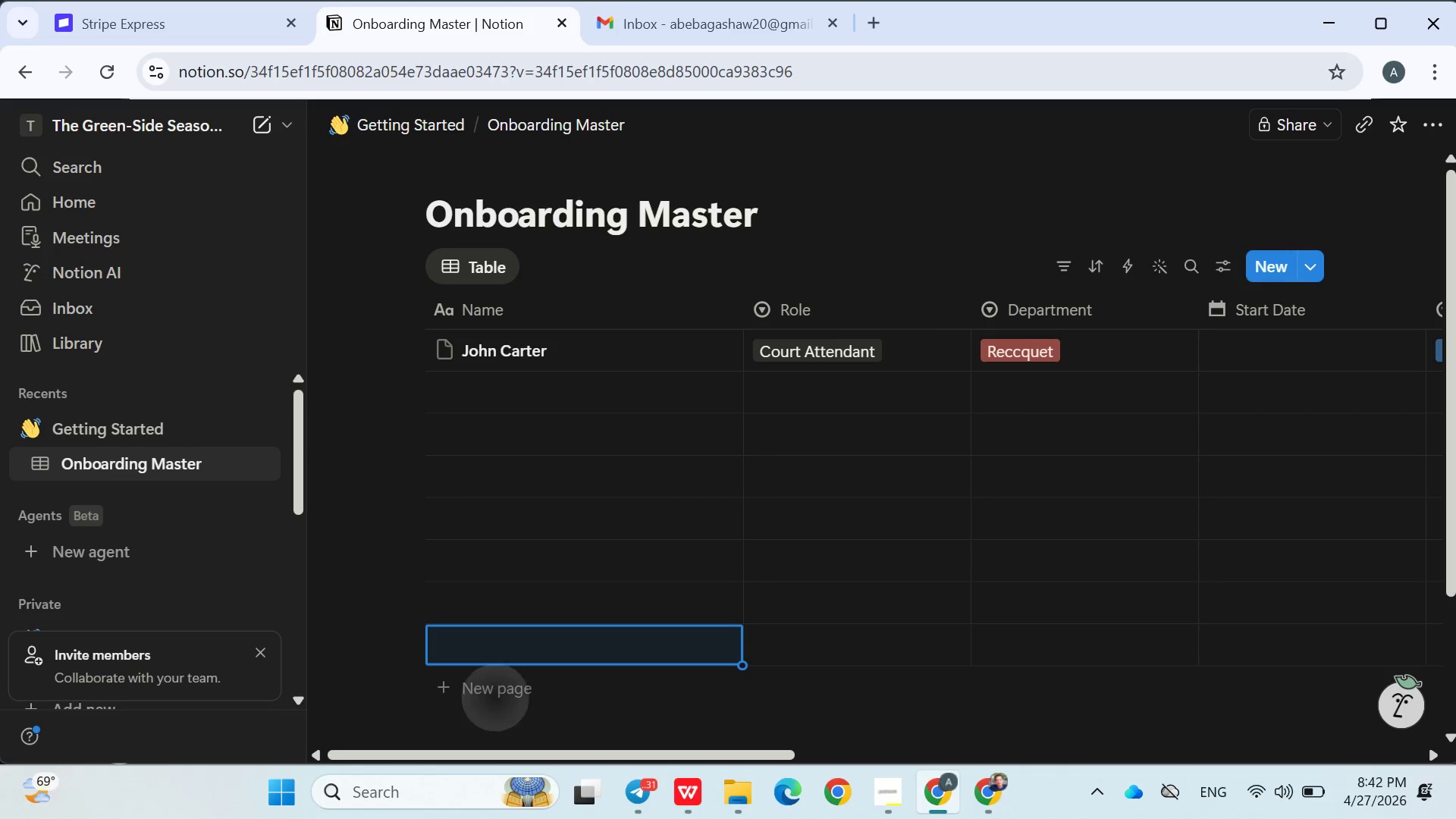 
wait(11.31)
 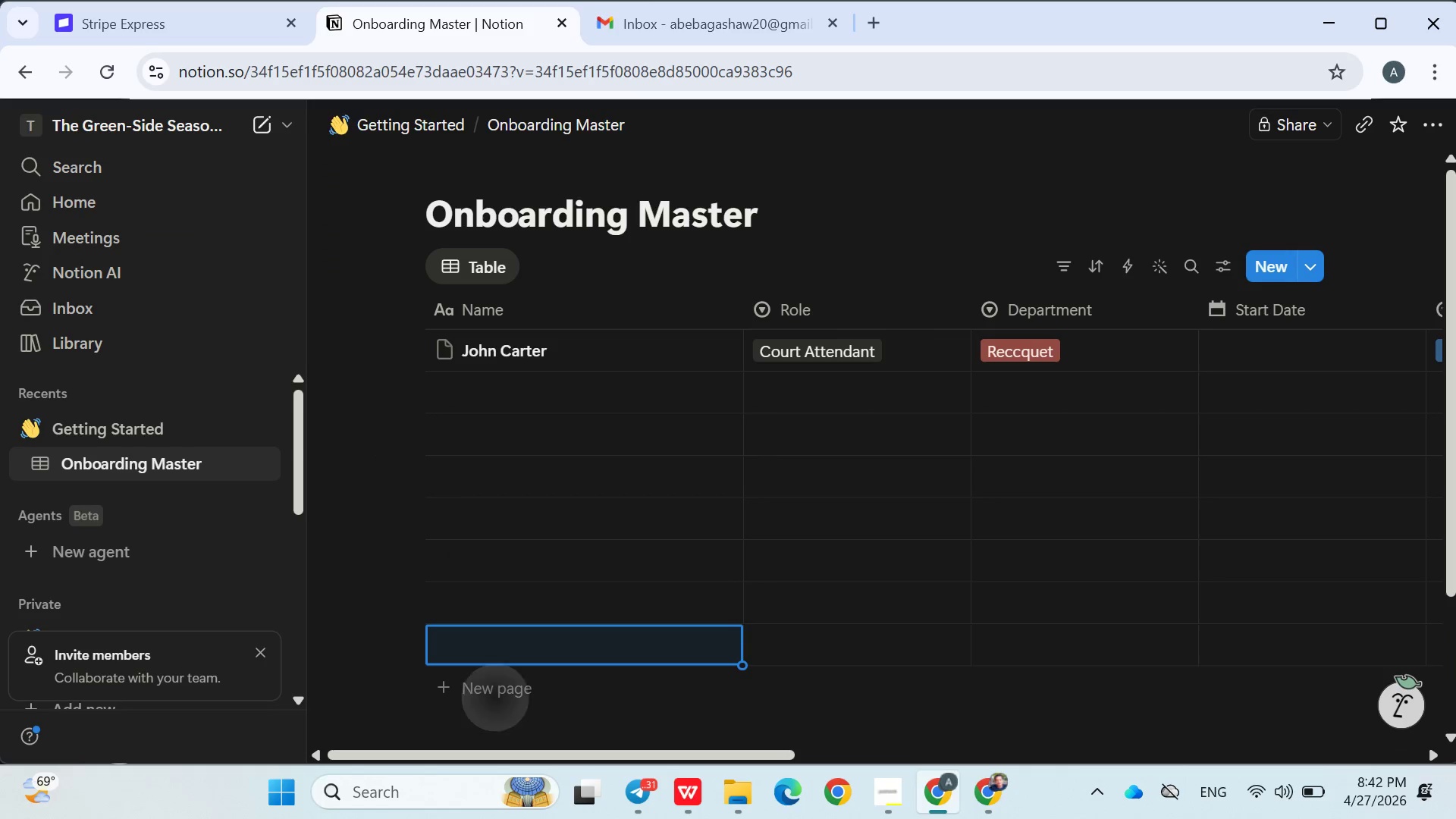 
left_click([570, 562])
 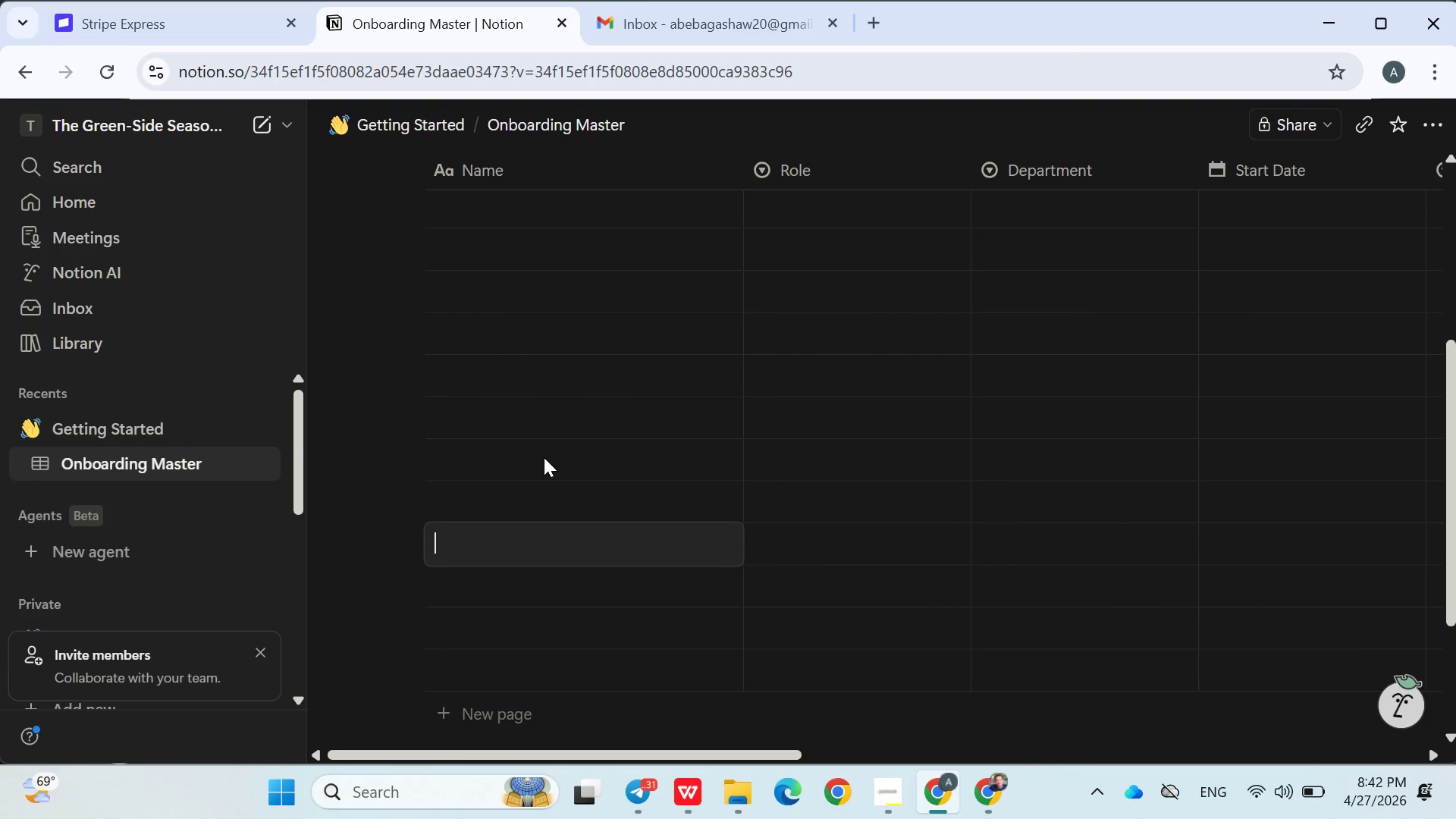 
left_click([368, 582])
 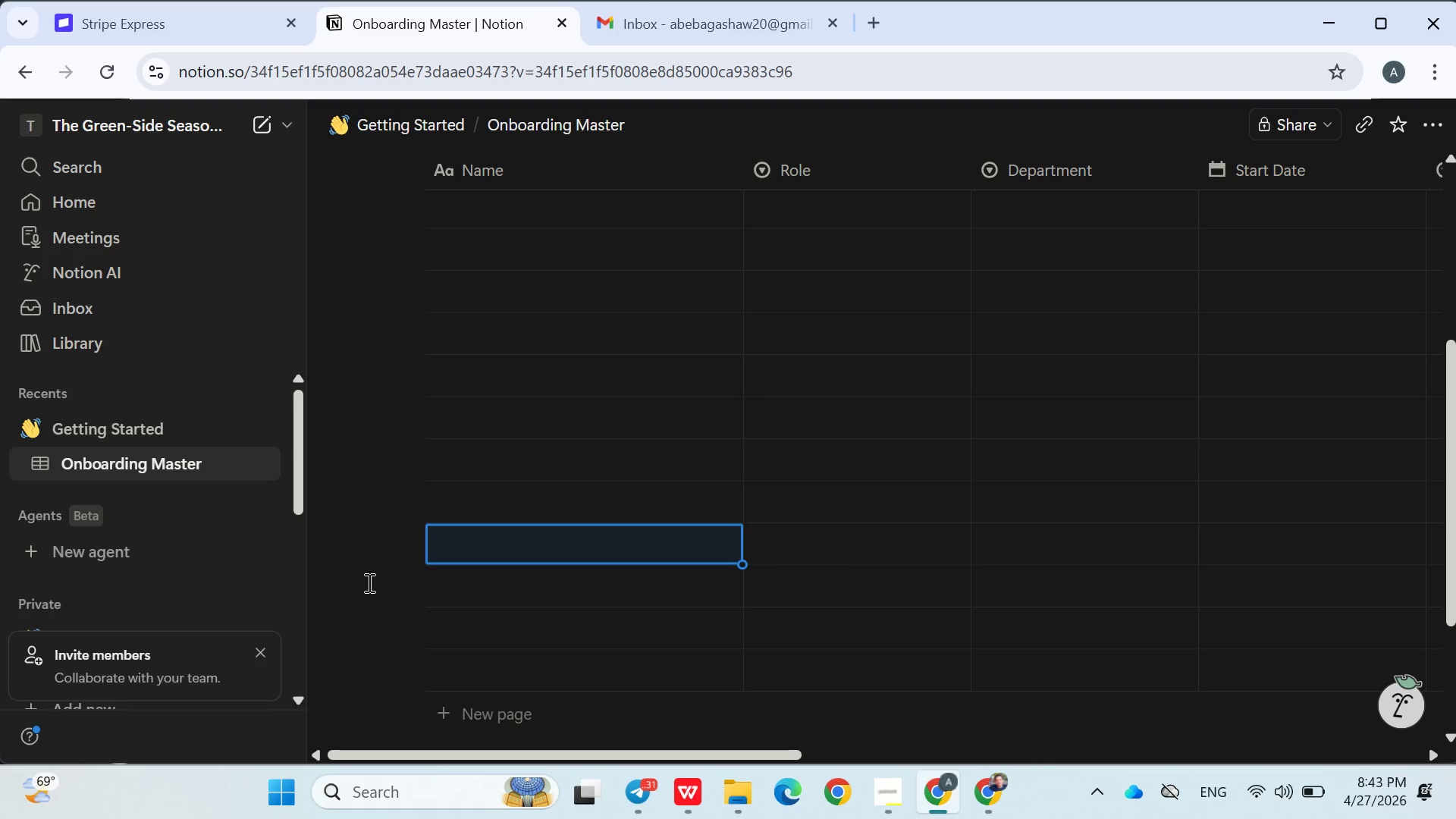 
wait(22.72)
 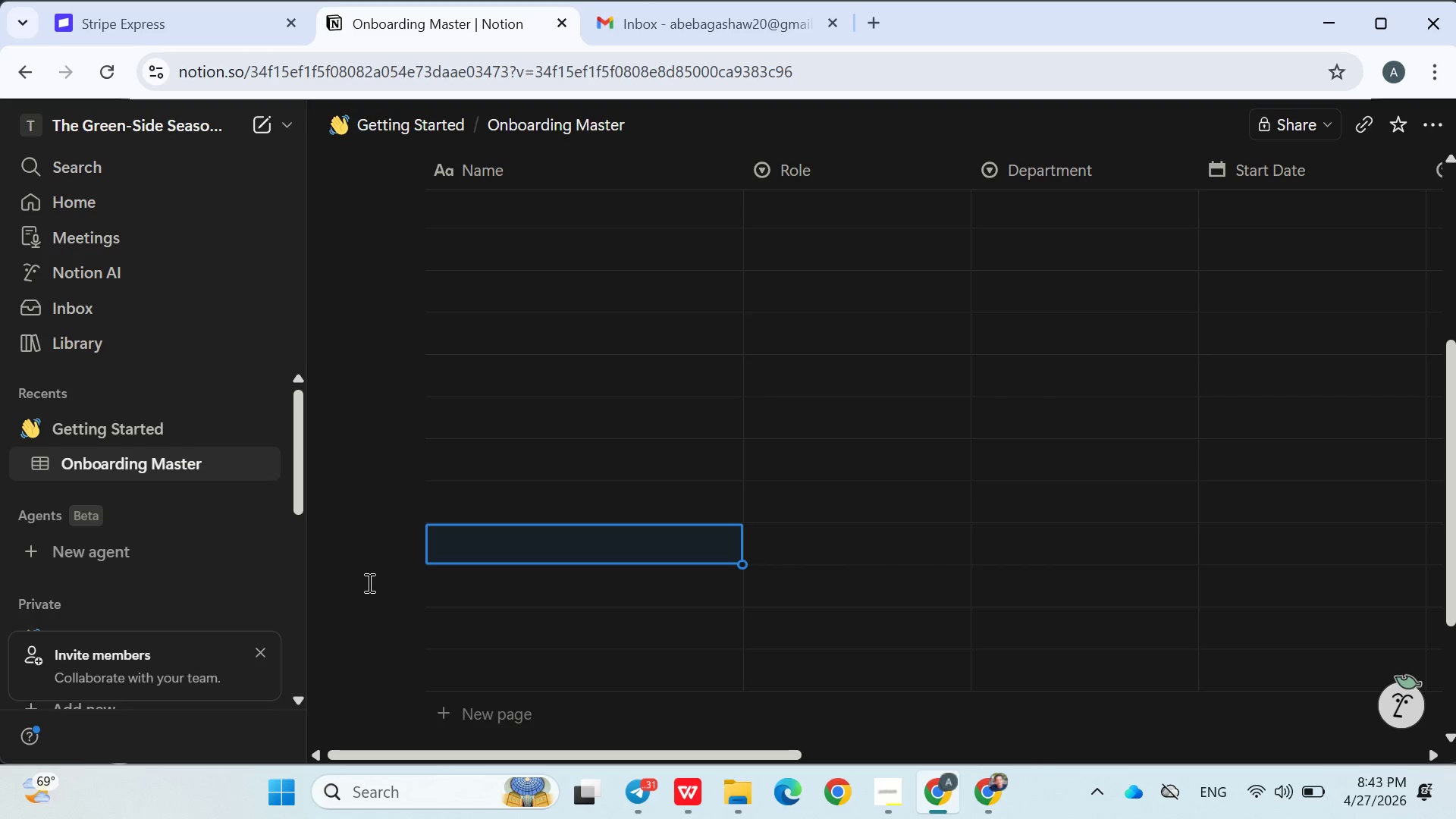 
left_click([899, 727])
 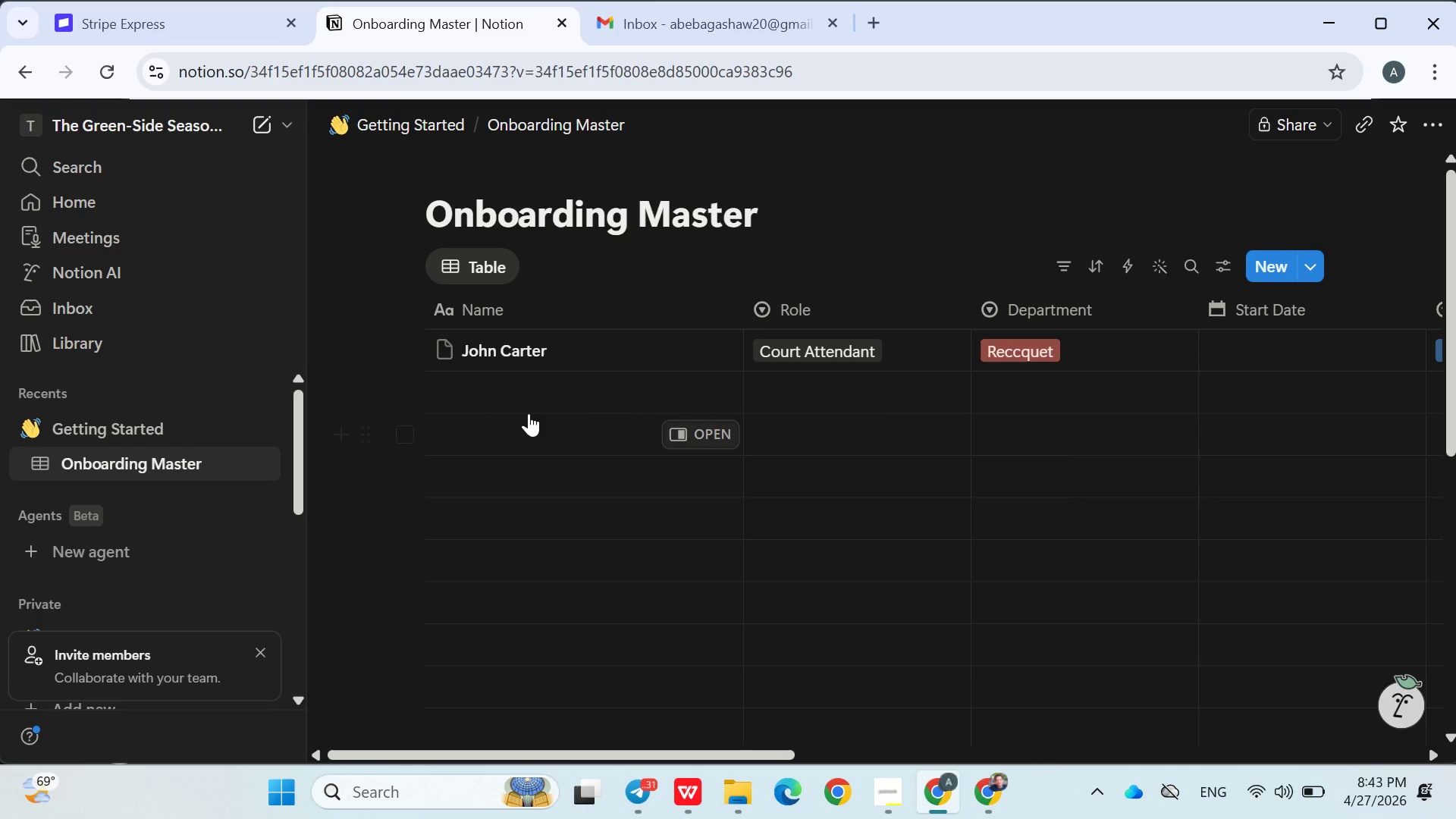 
left_click([526, 396])
 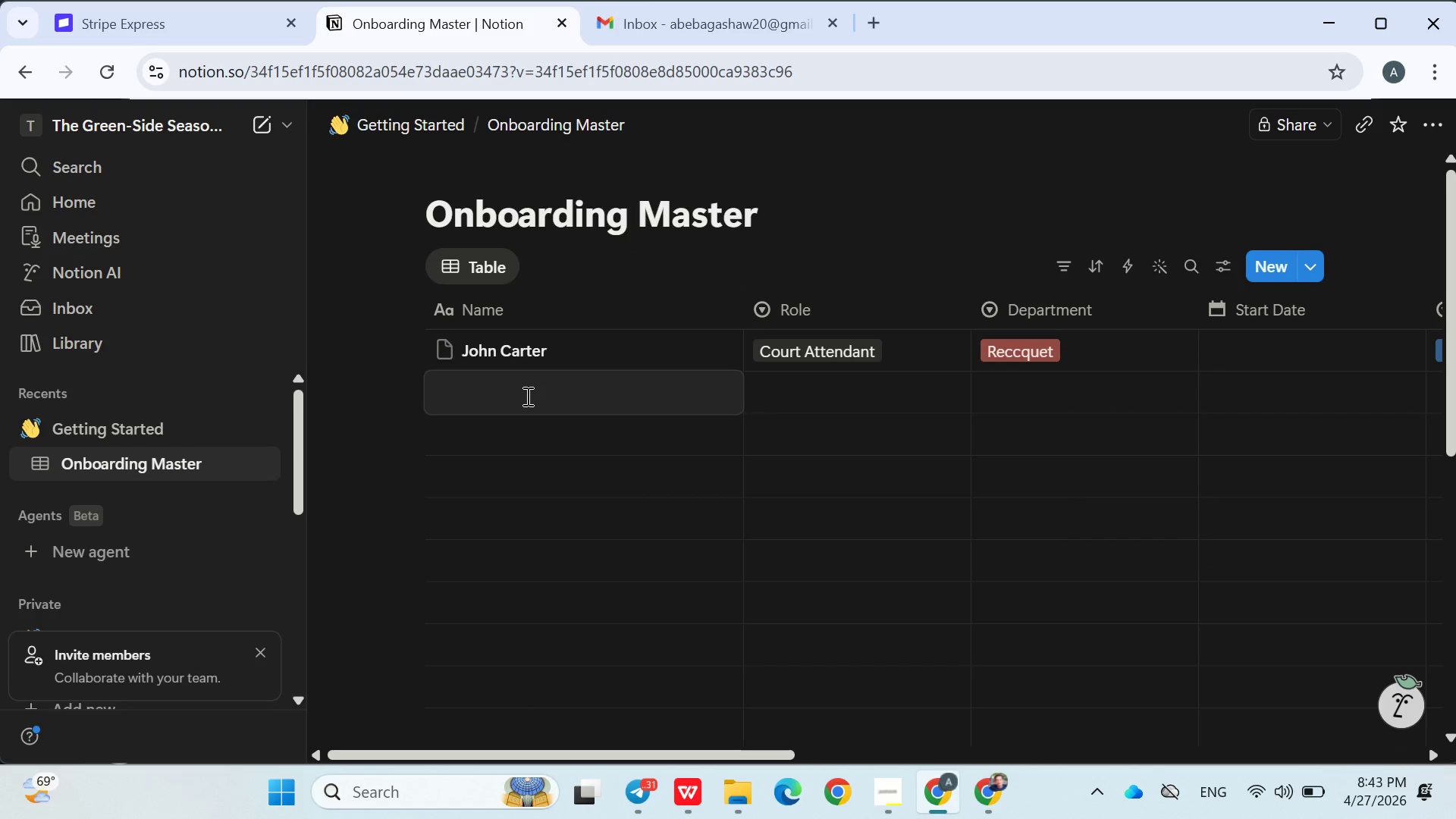 
type(Sarah Lee)
 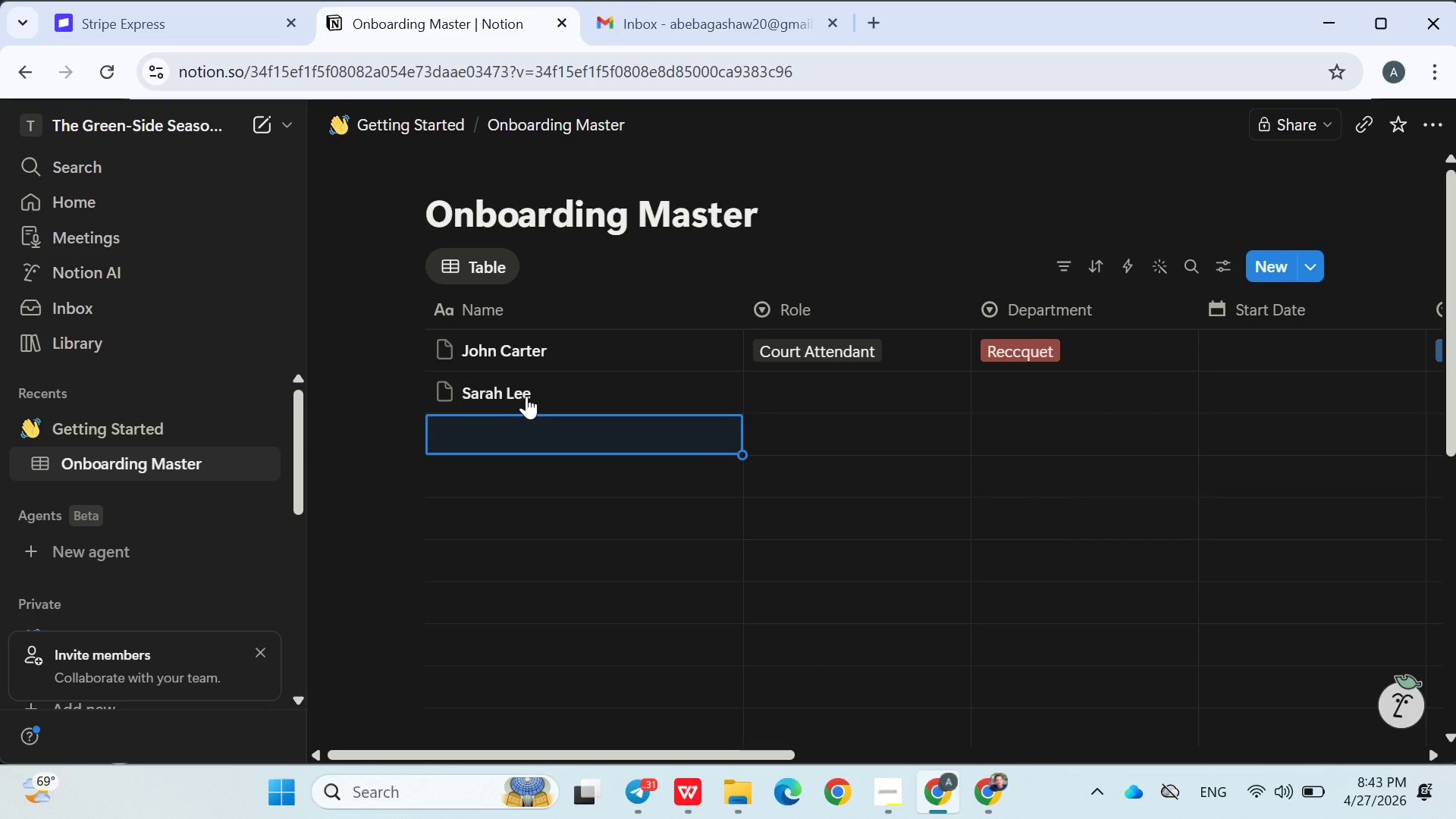 
 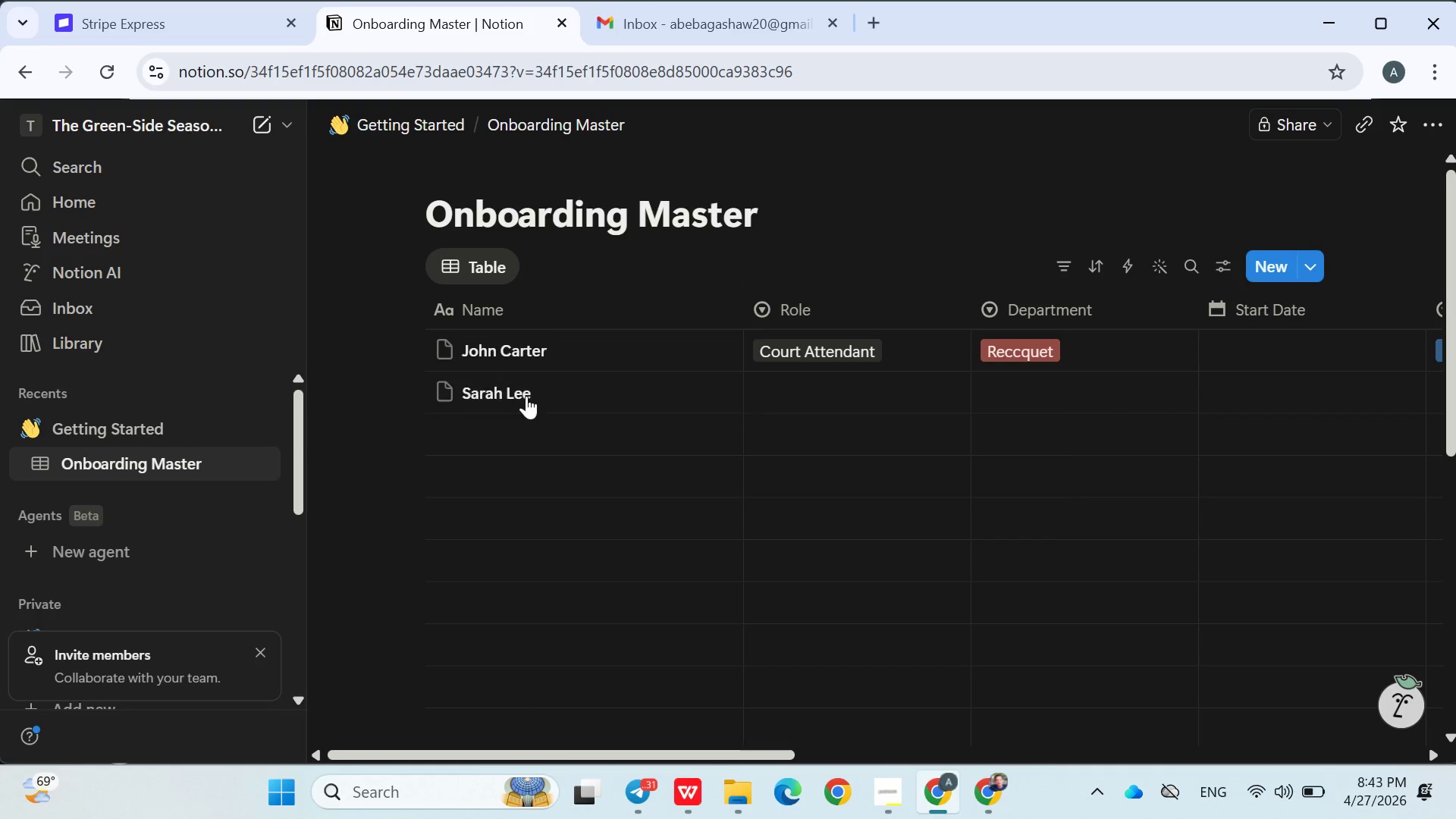 
key(Enter)
 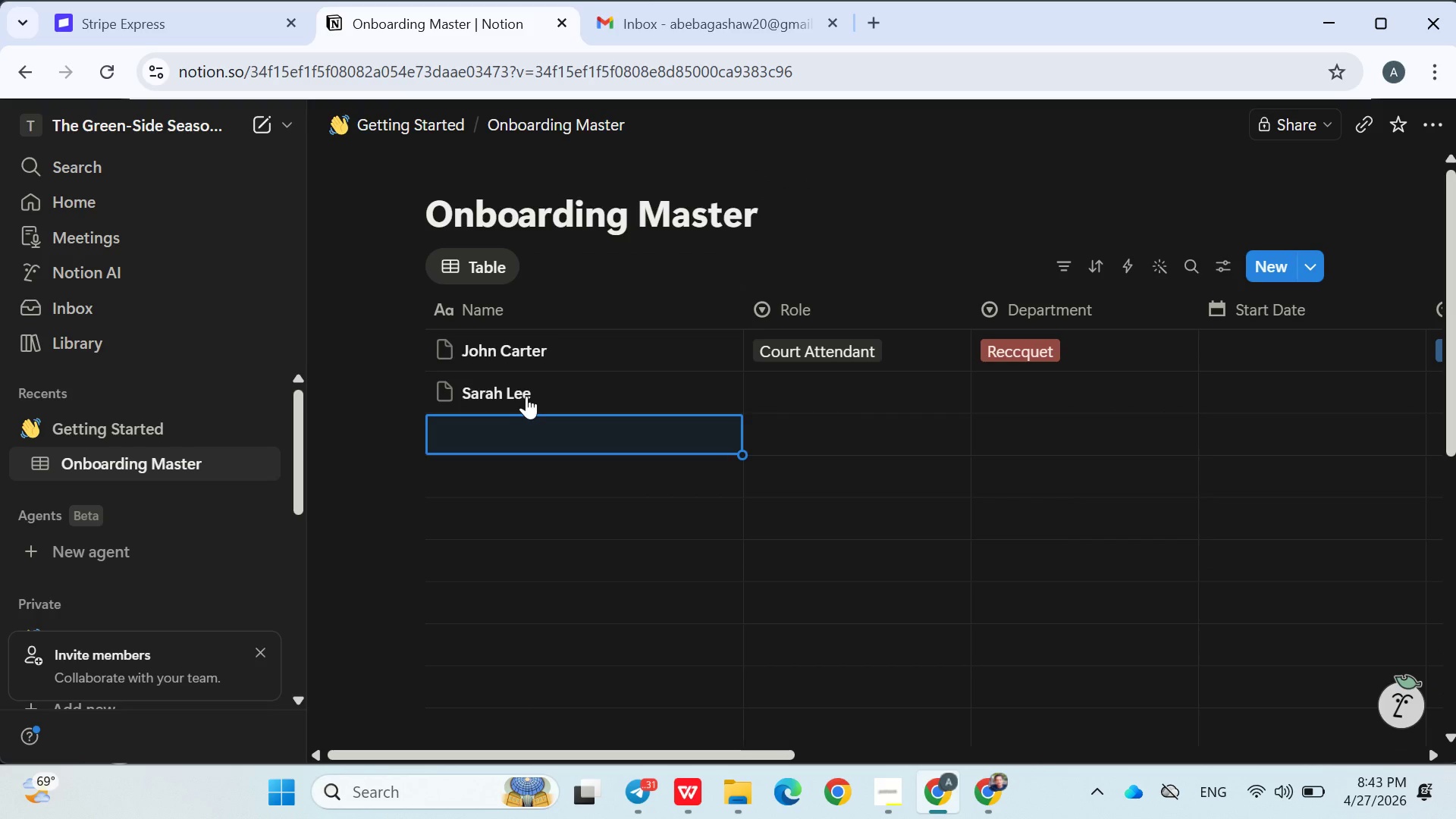 
type(Mike Adams)
 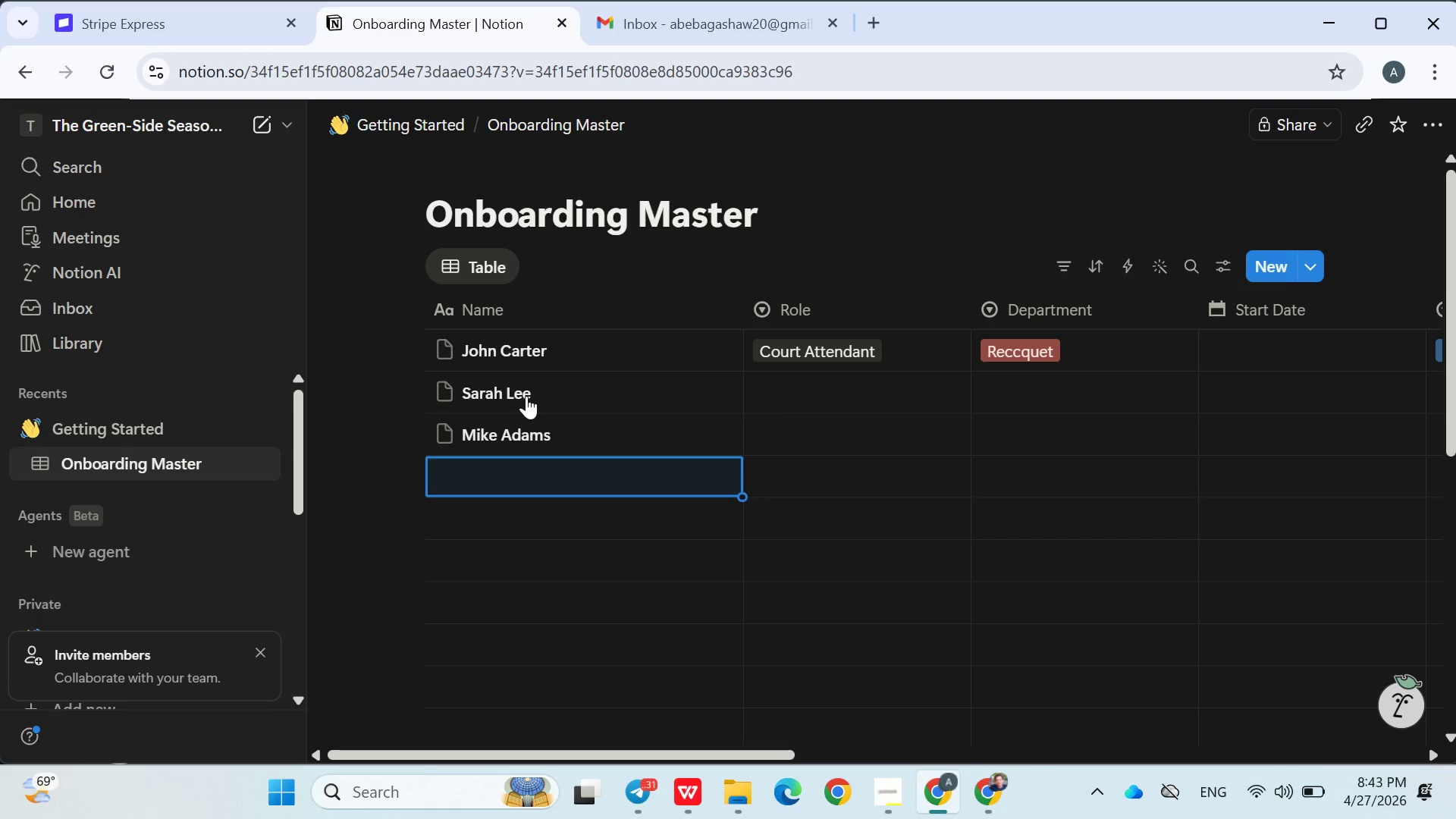 
 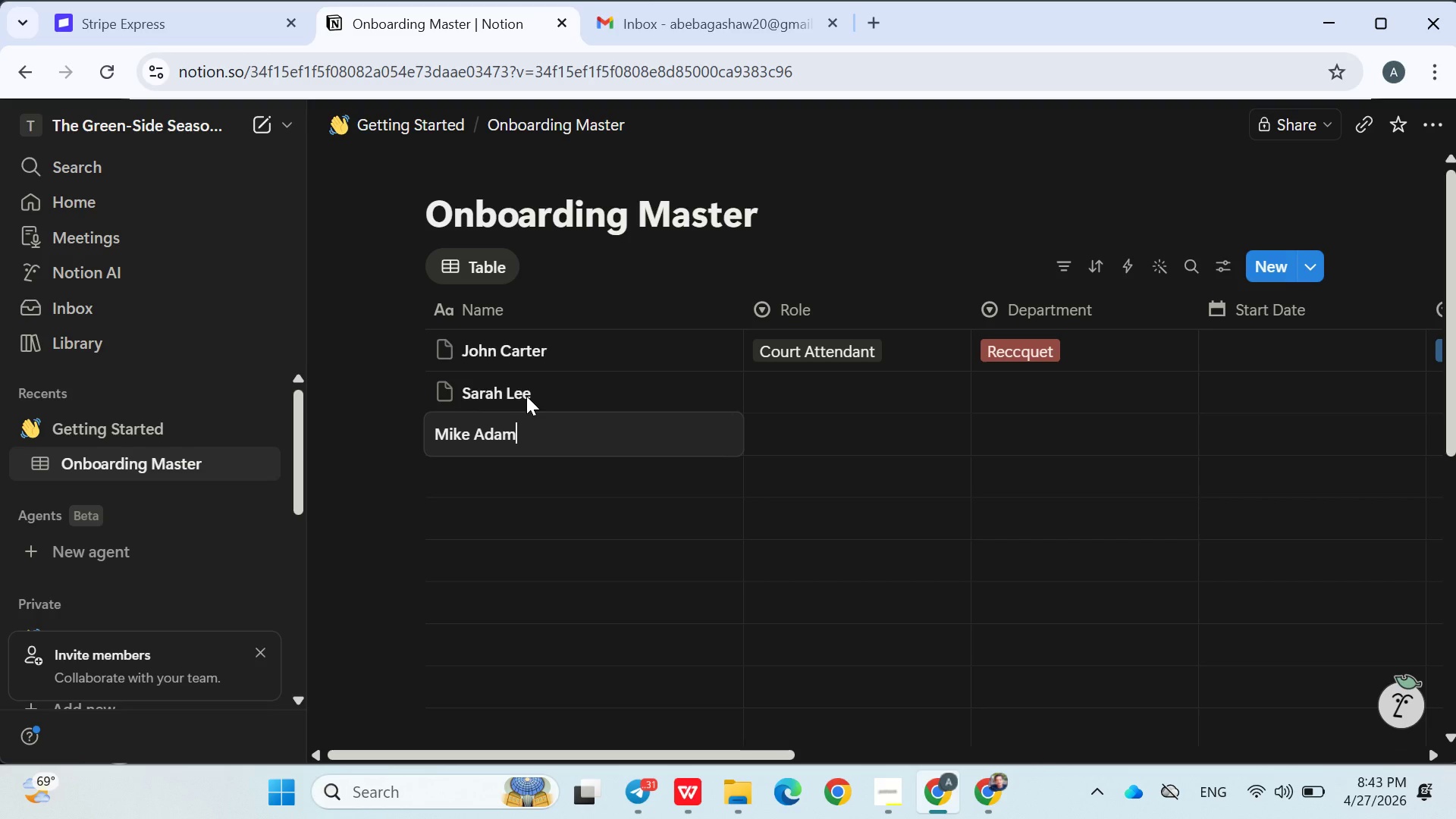 
key(Enter)
 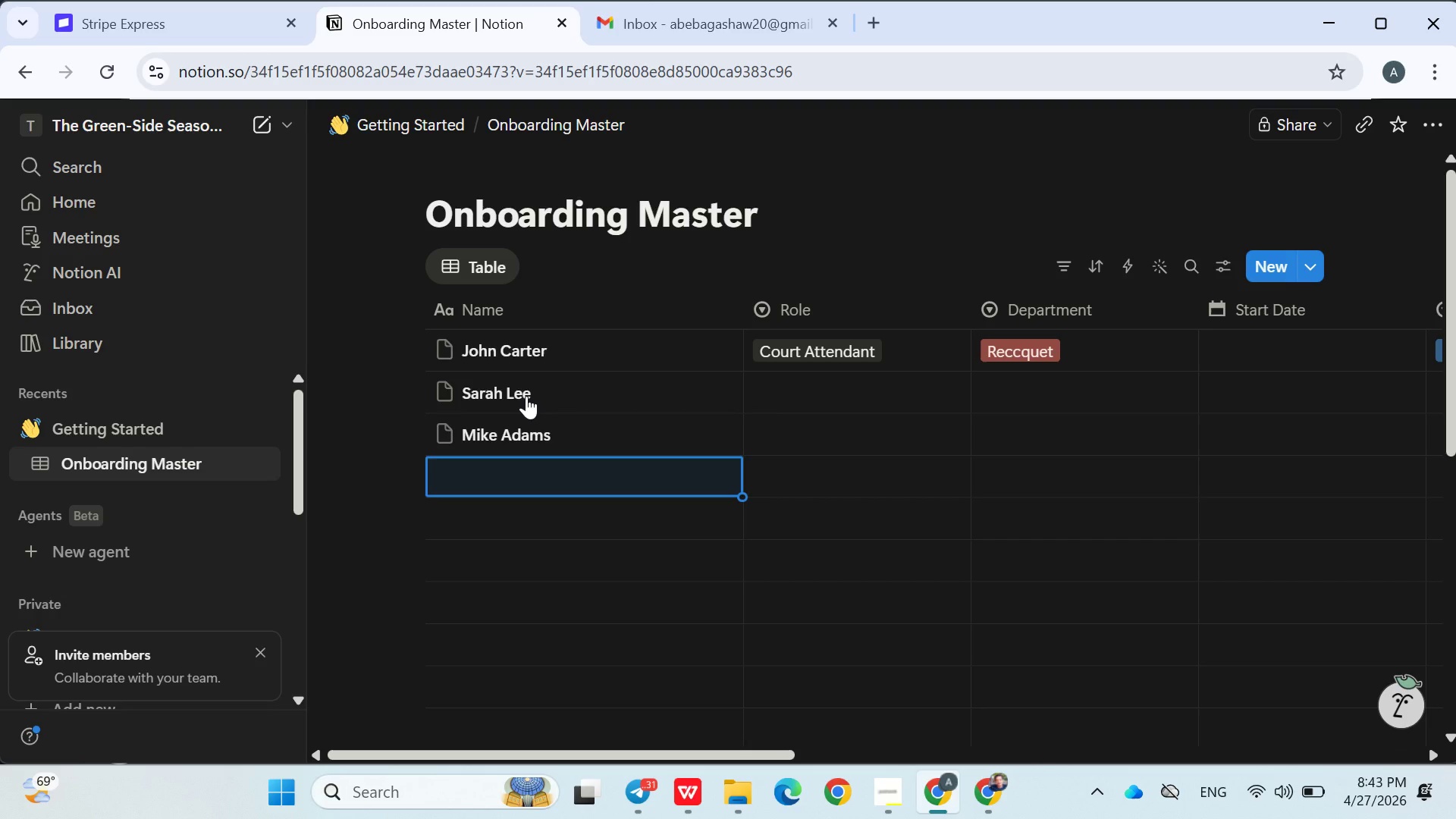 
wait(5.34)
 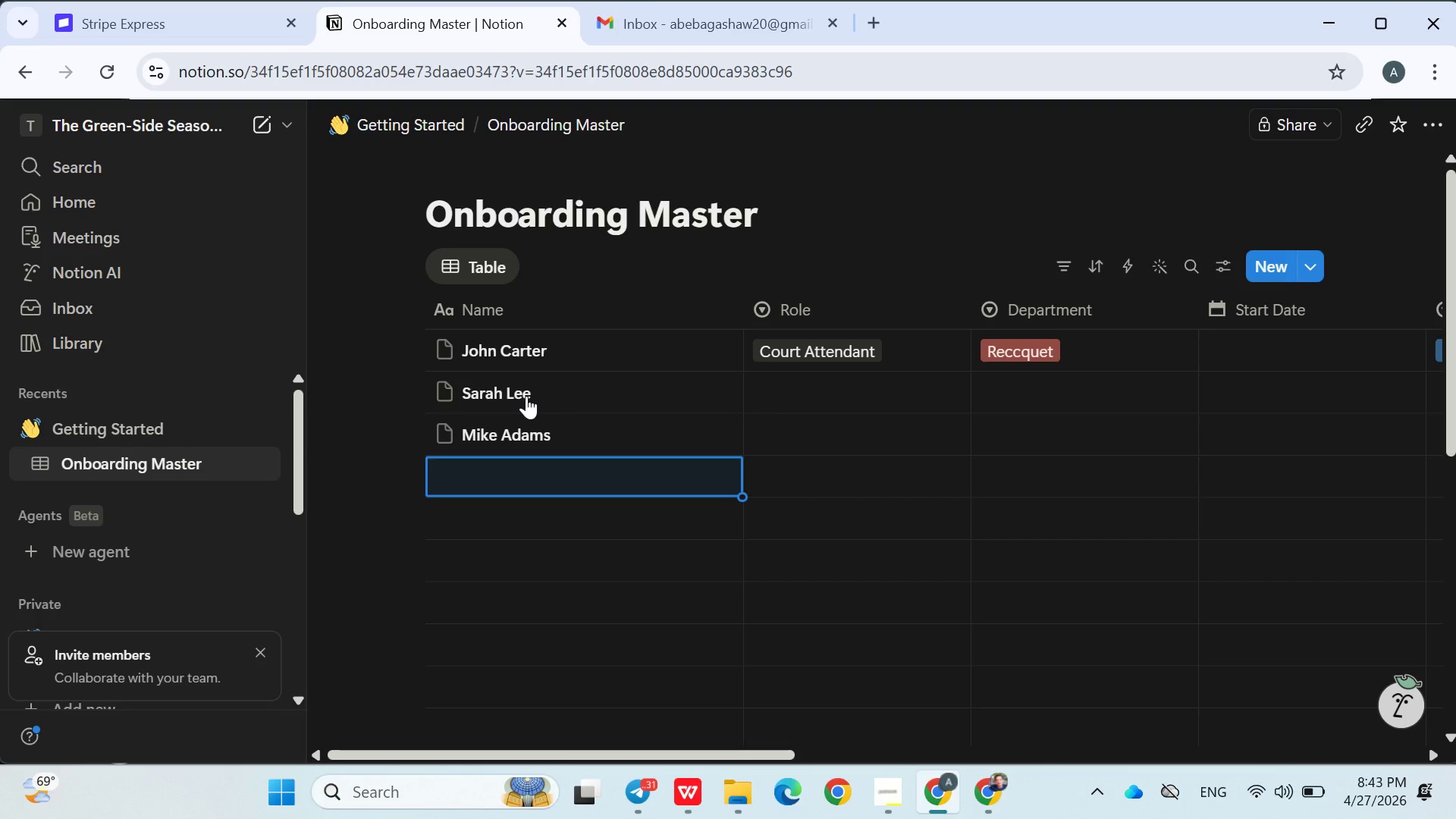 
type(David Kim)
 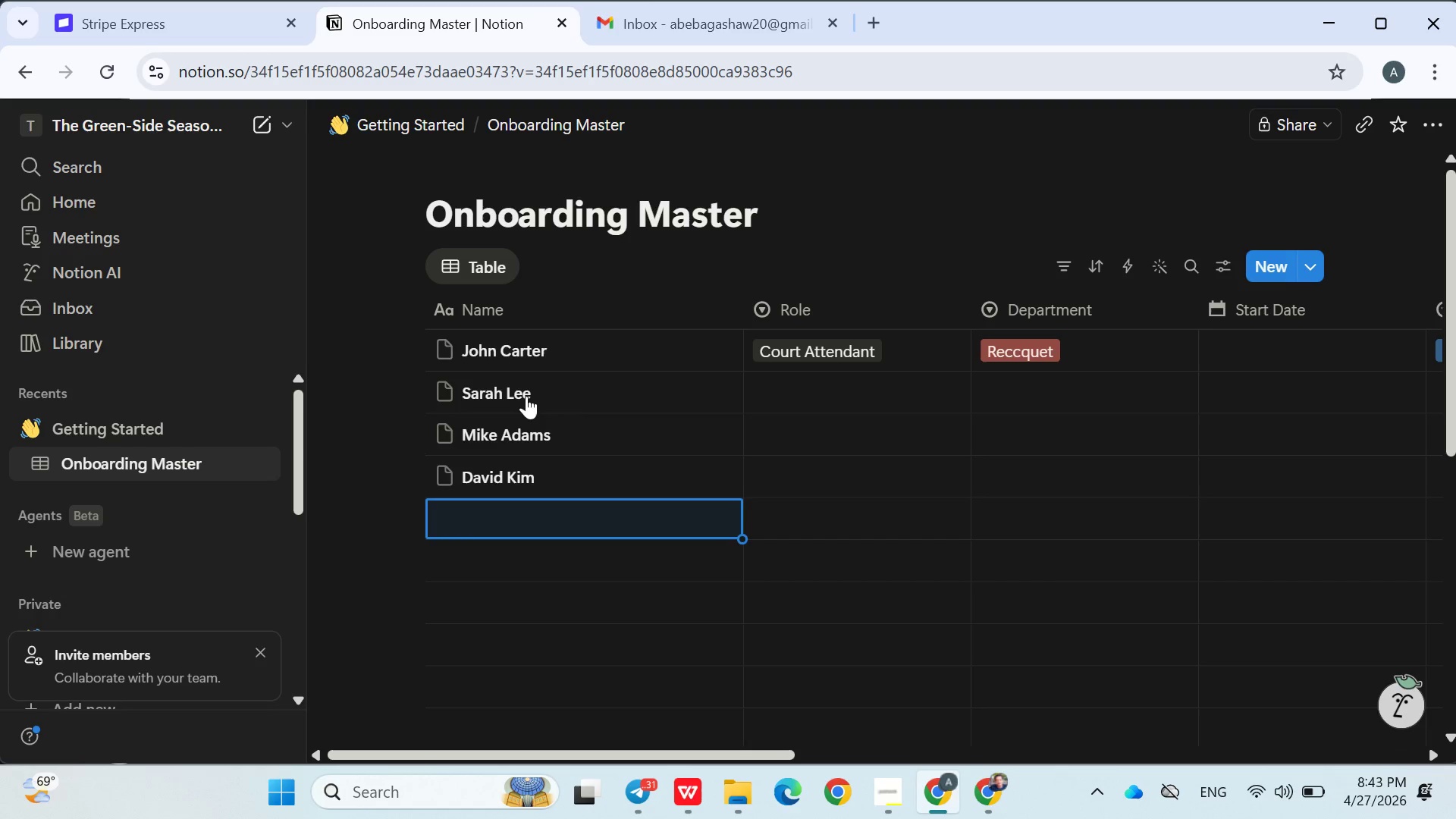 
 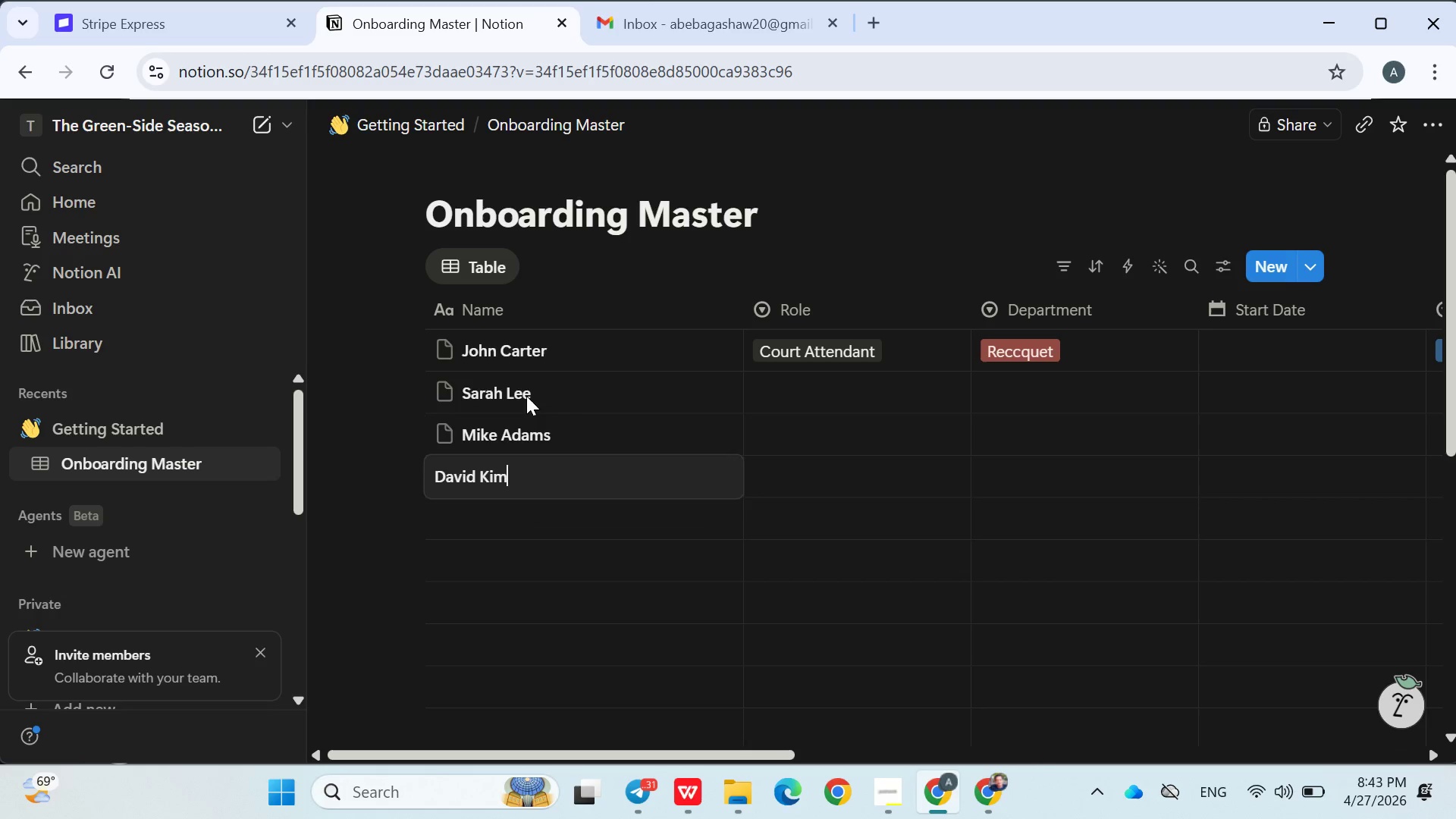 
key(Enter)
 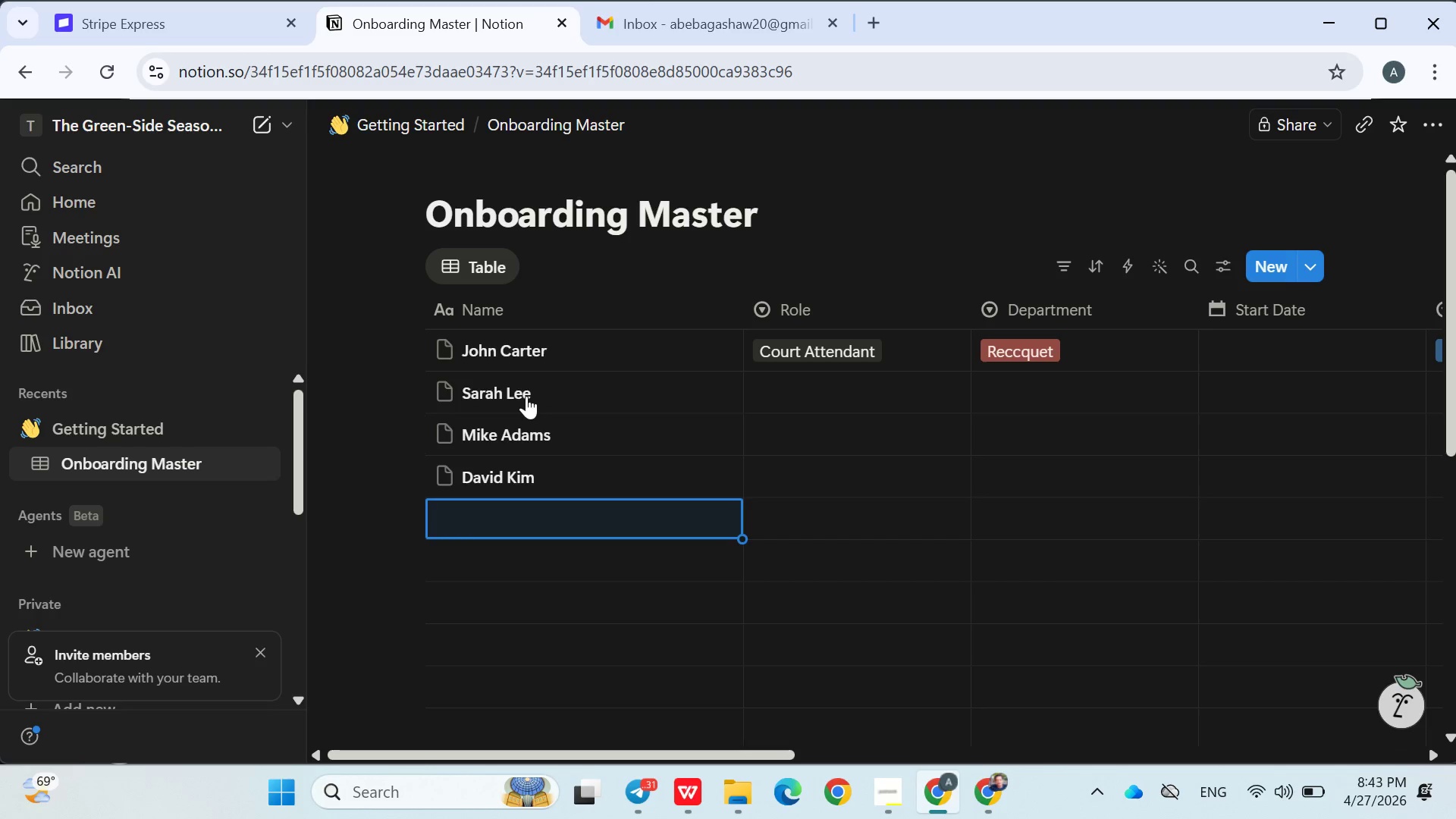 
type(Emma Stone)
 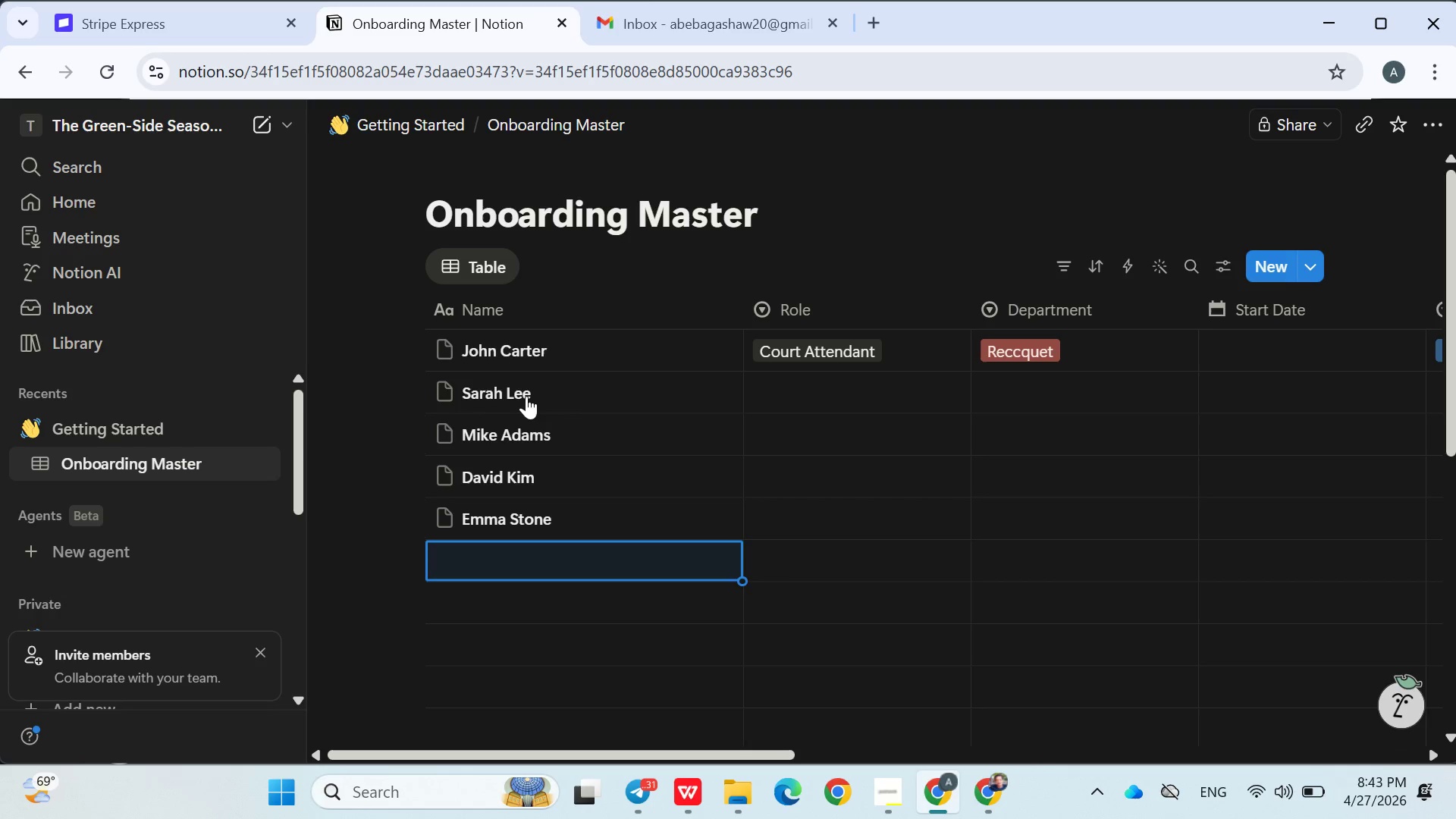 
 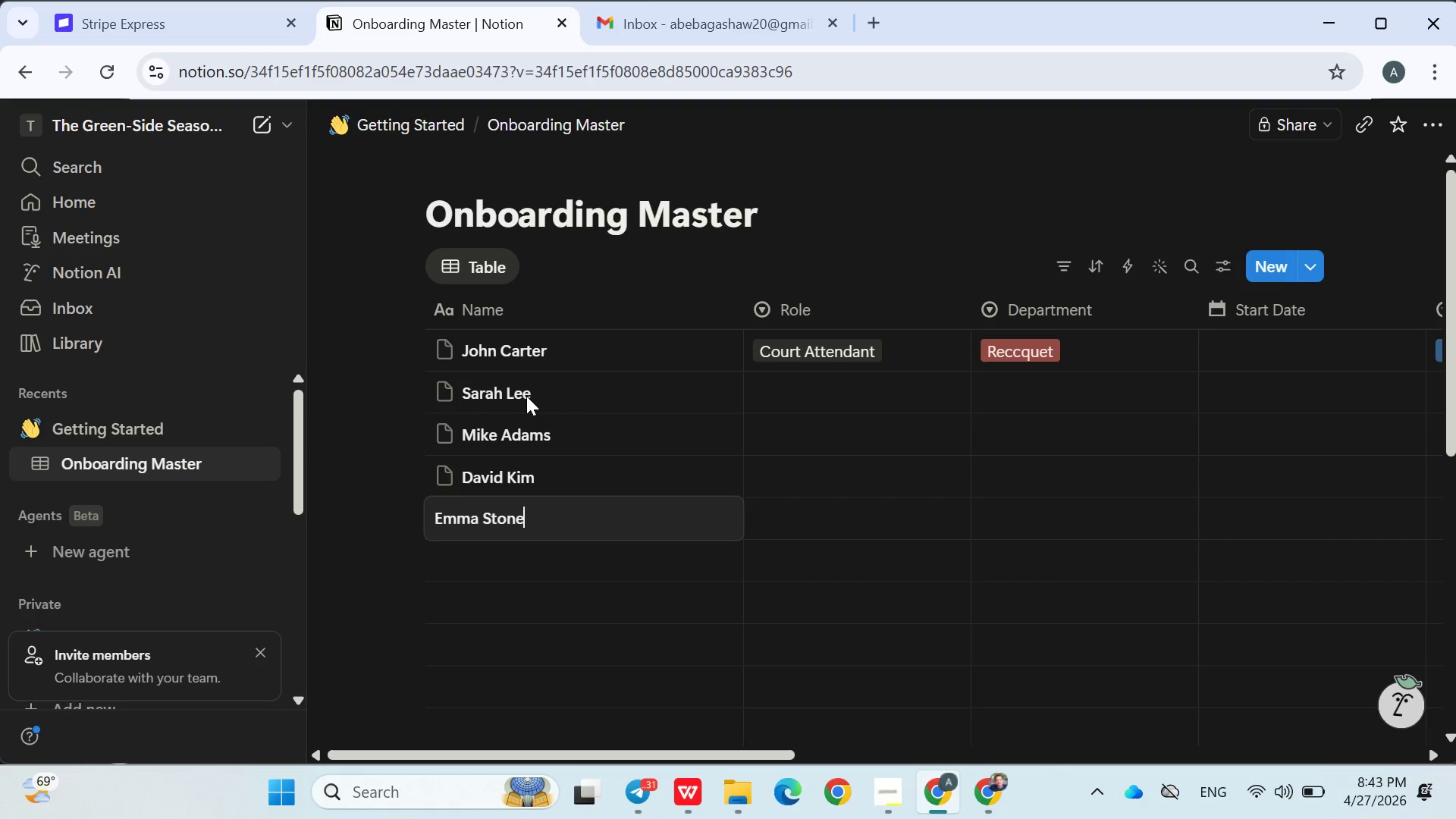 
key(Enter)
 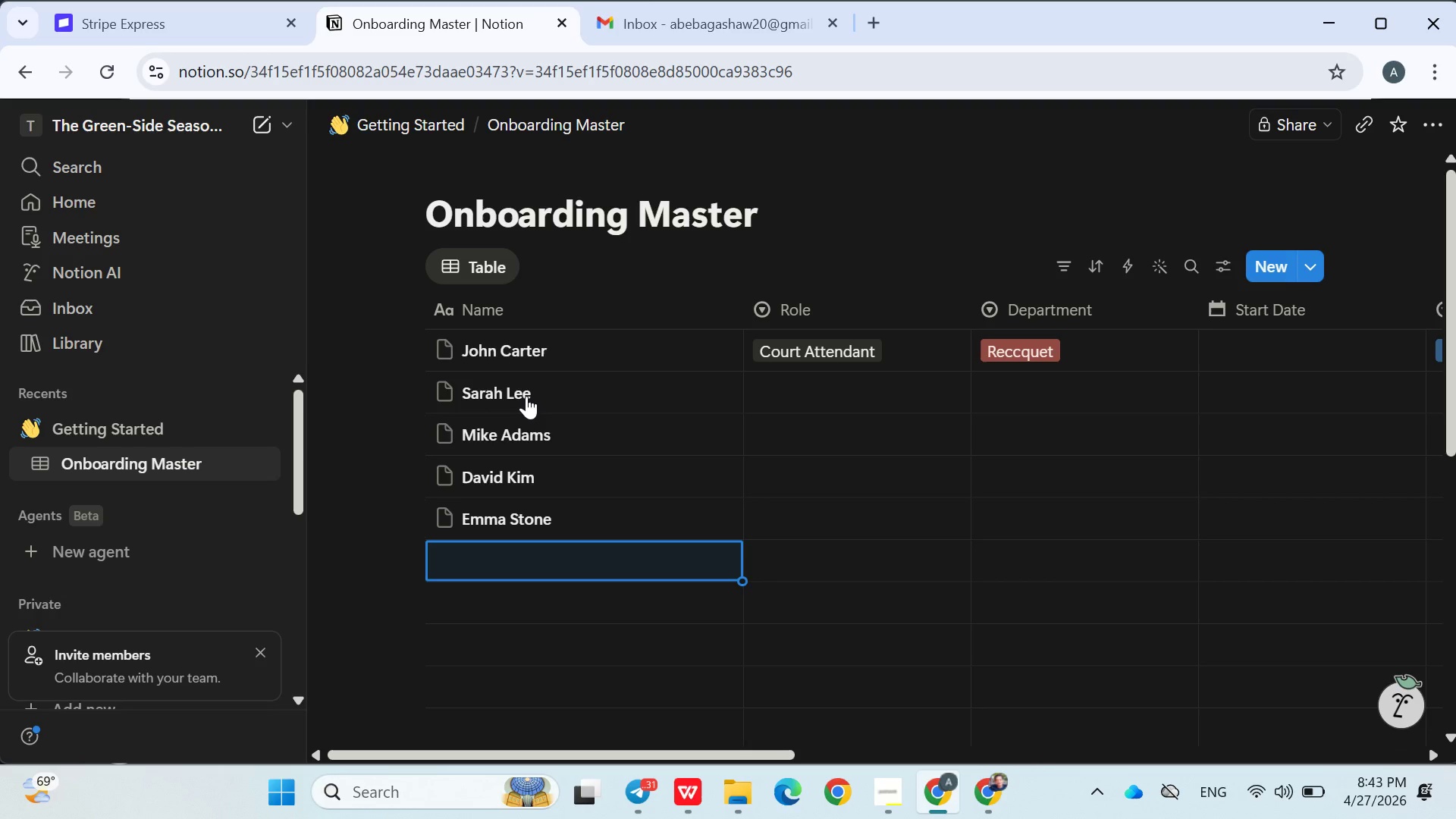 
type(Chris Brown)
 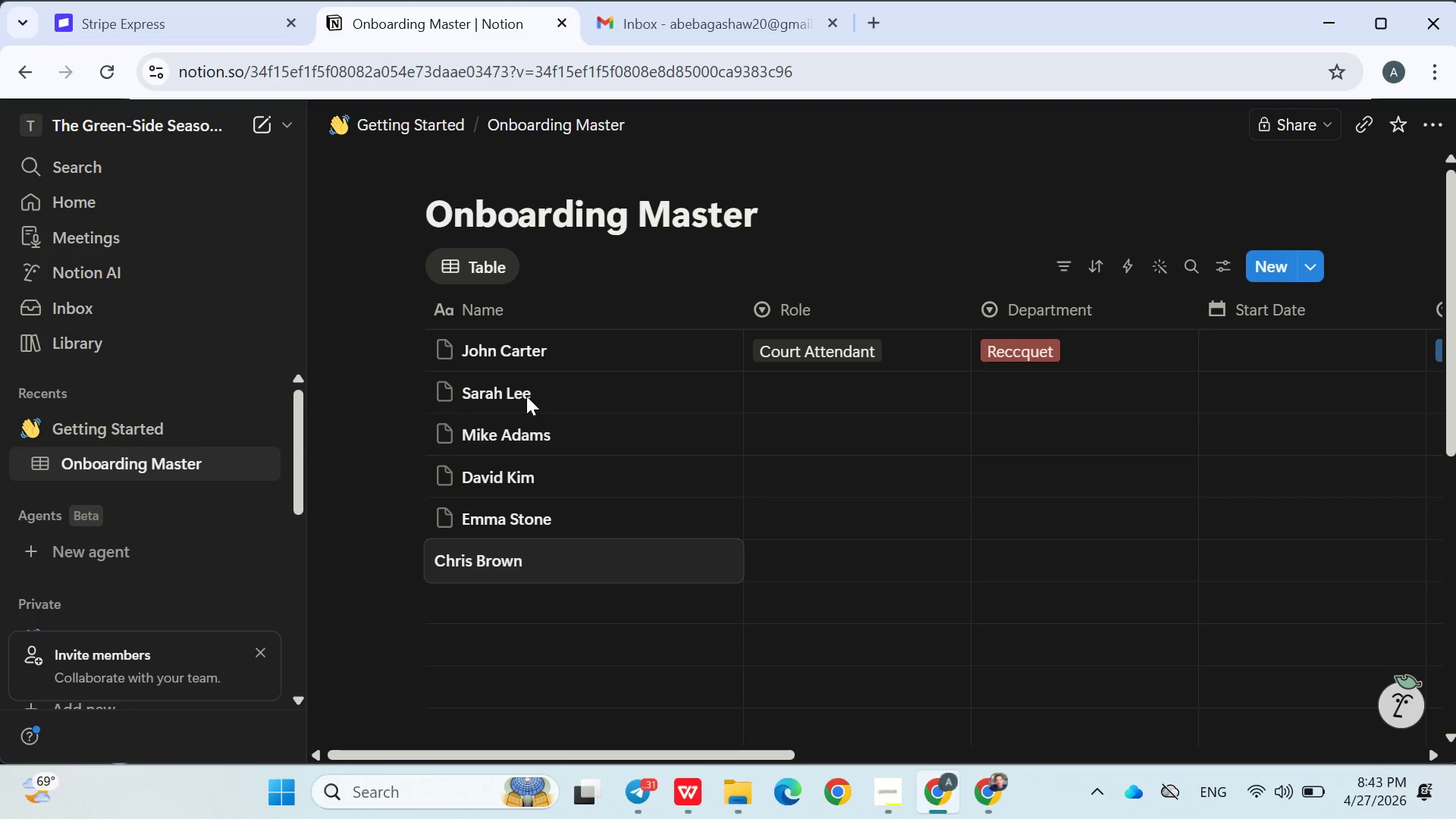 
key(Enter)
 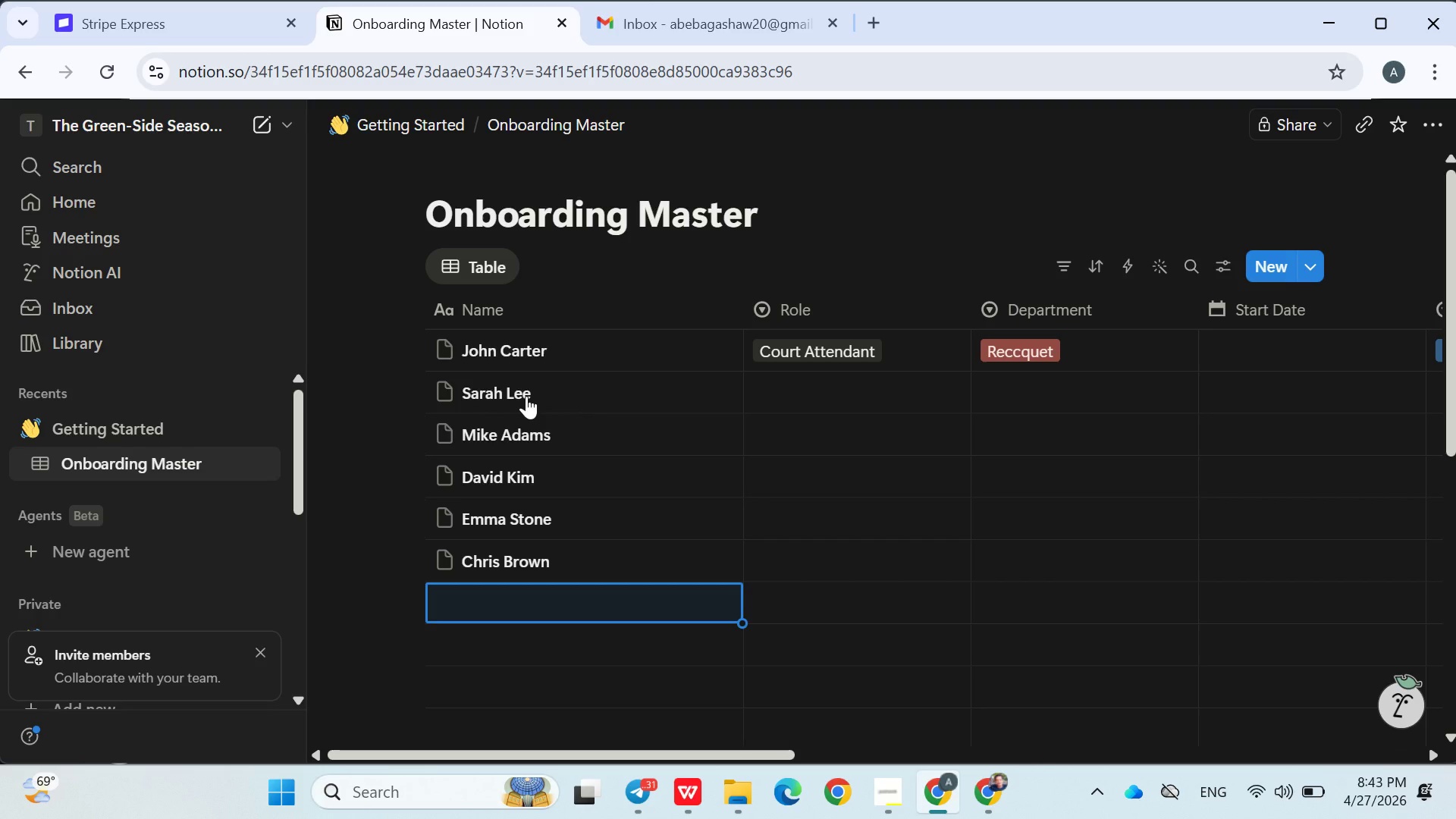 
type(Olivia Green)
 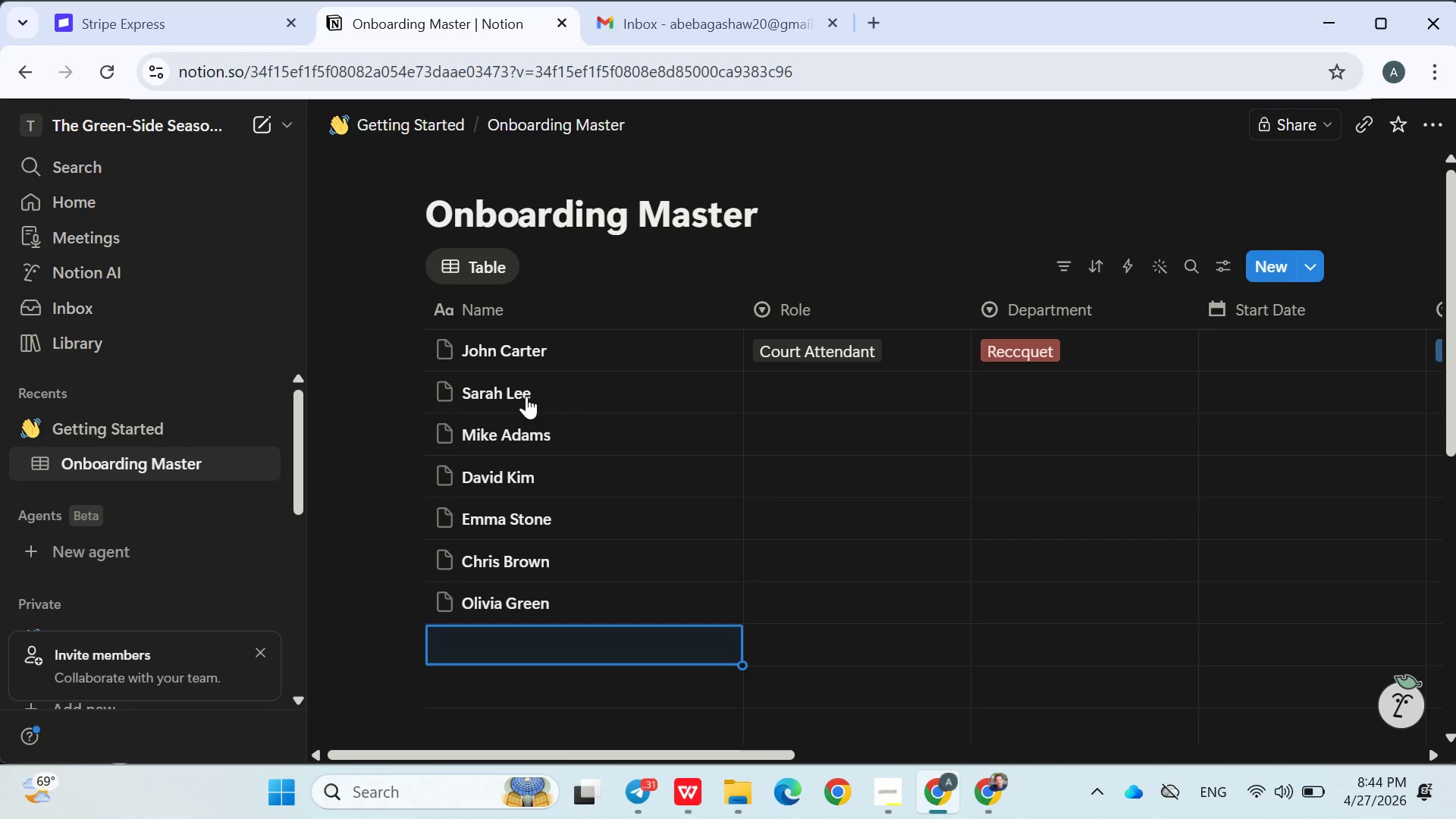 
key(Enter)
 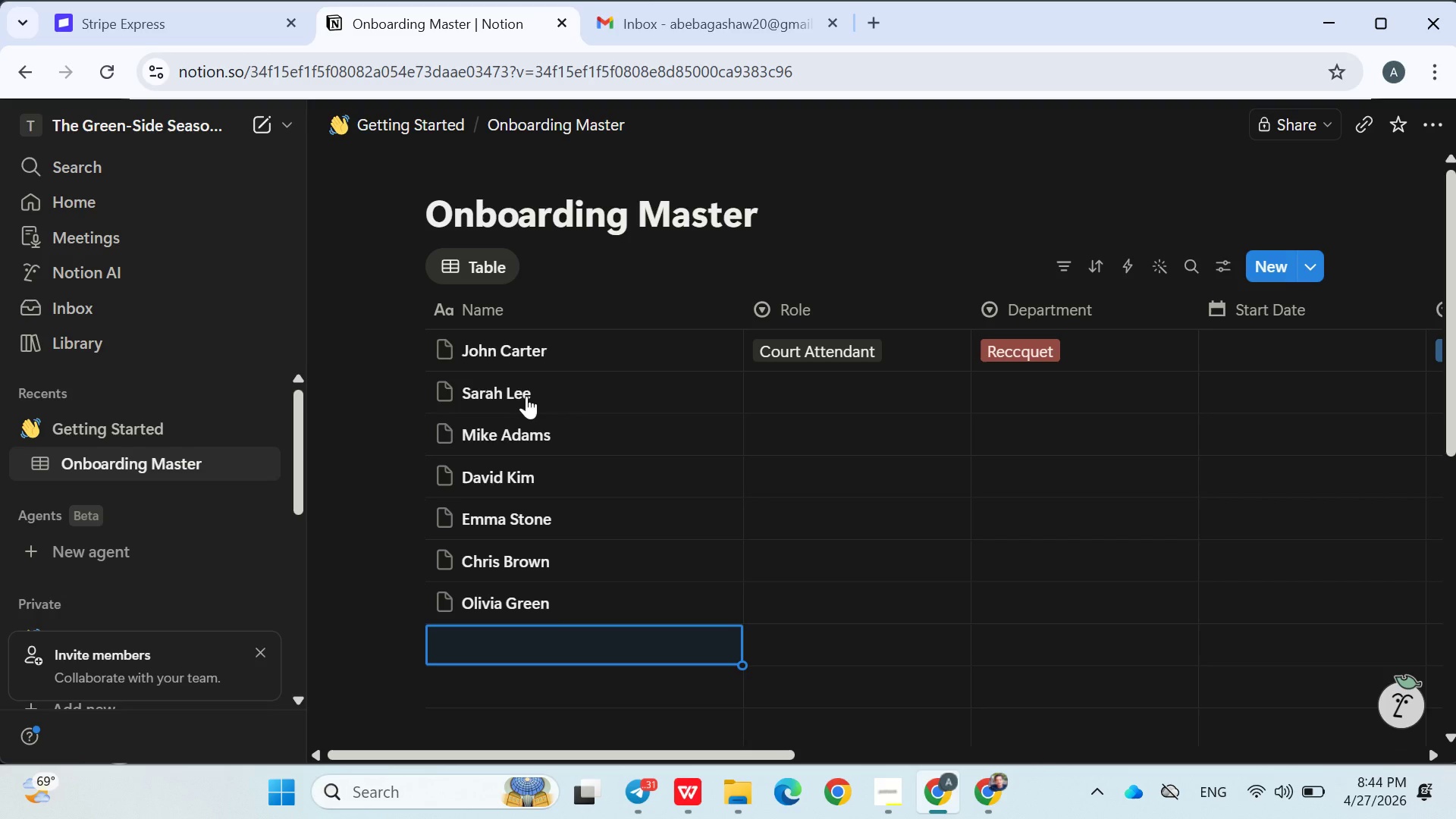 
wait(7.72)
 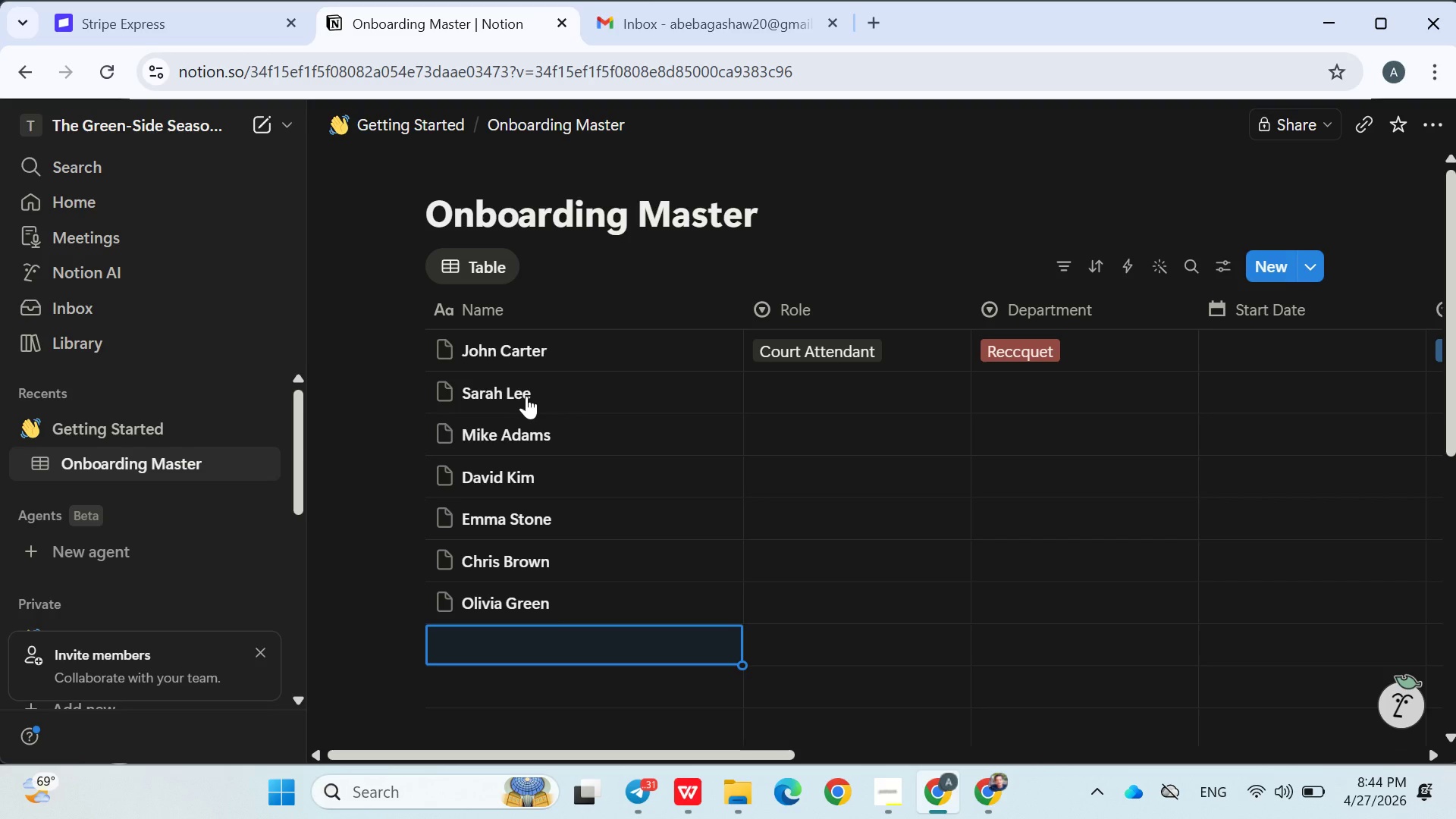 
type(Noah White)
 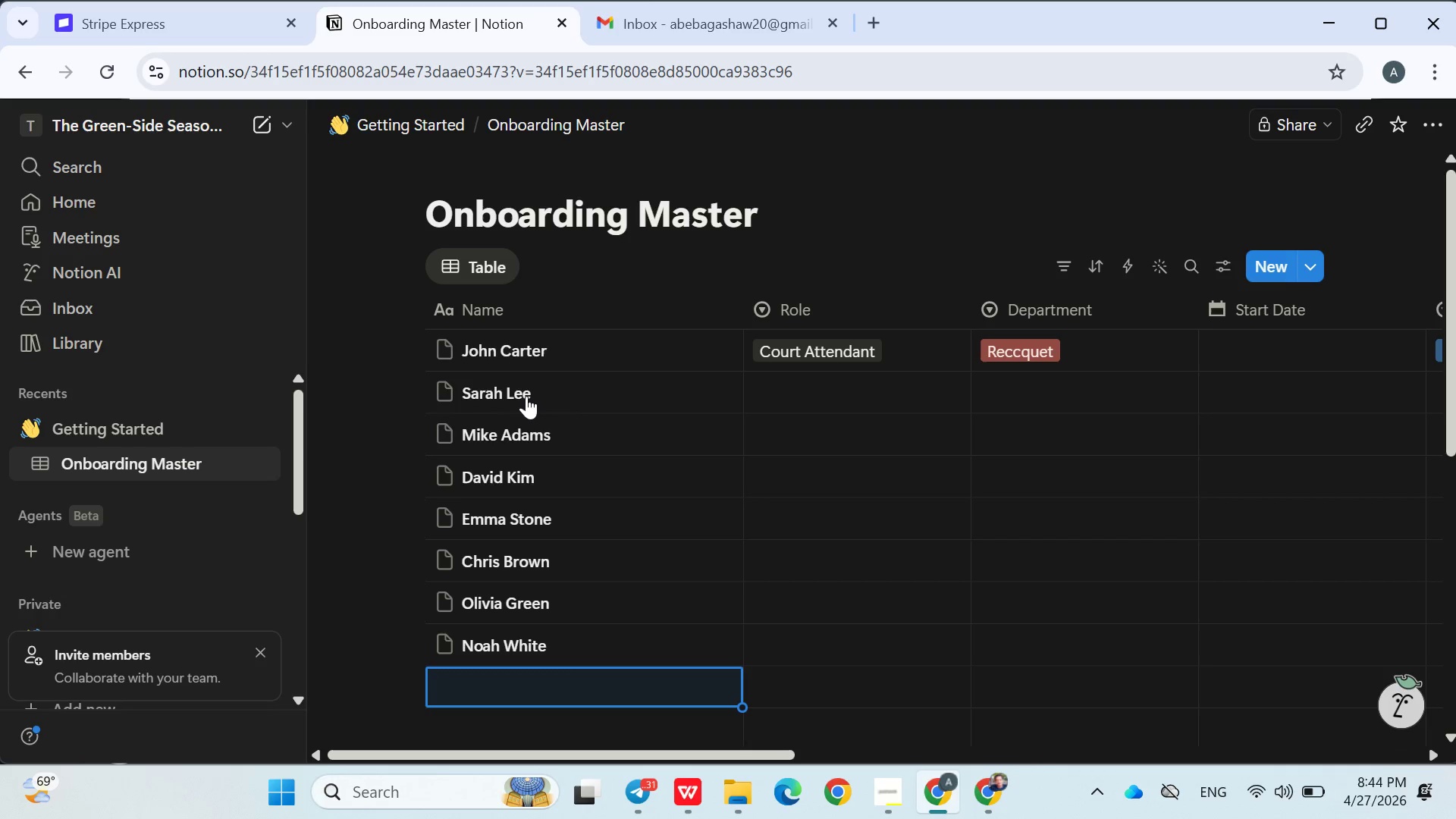 
 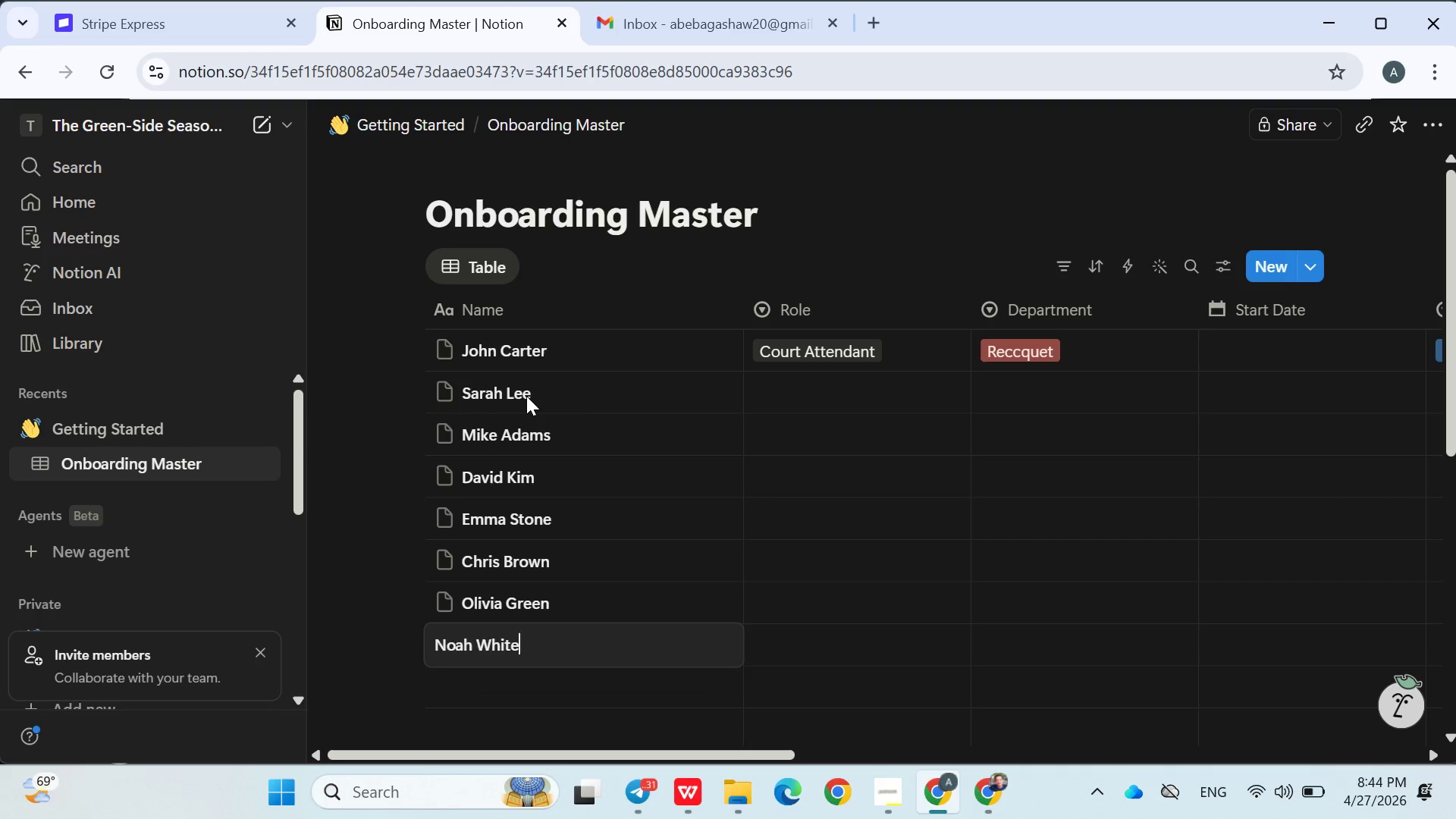 
key(Enter)
 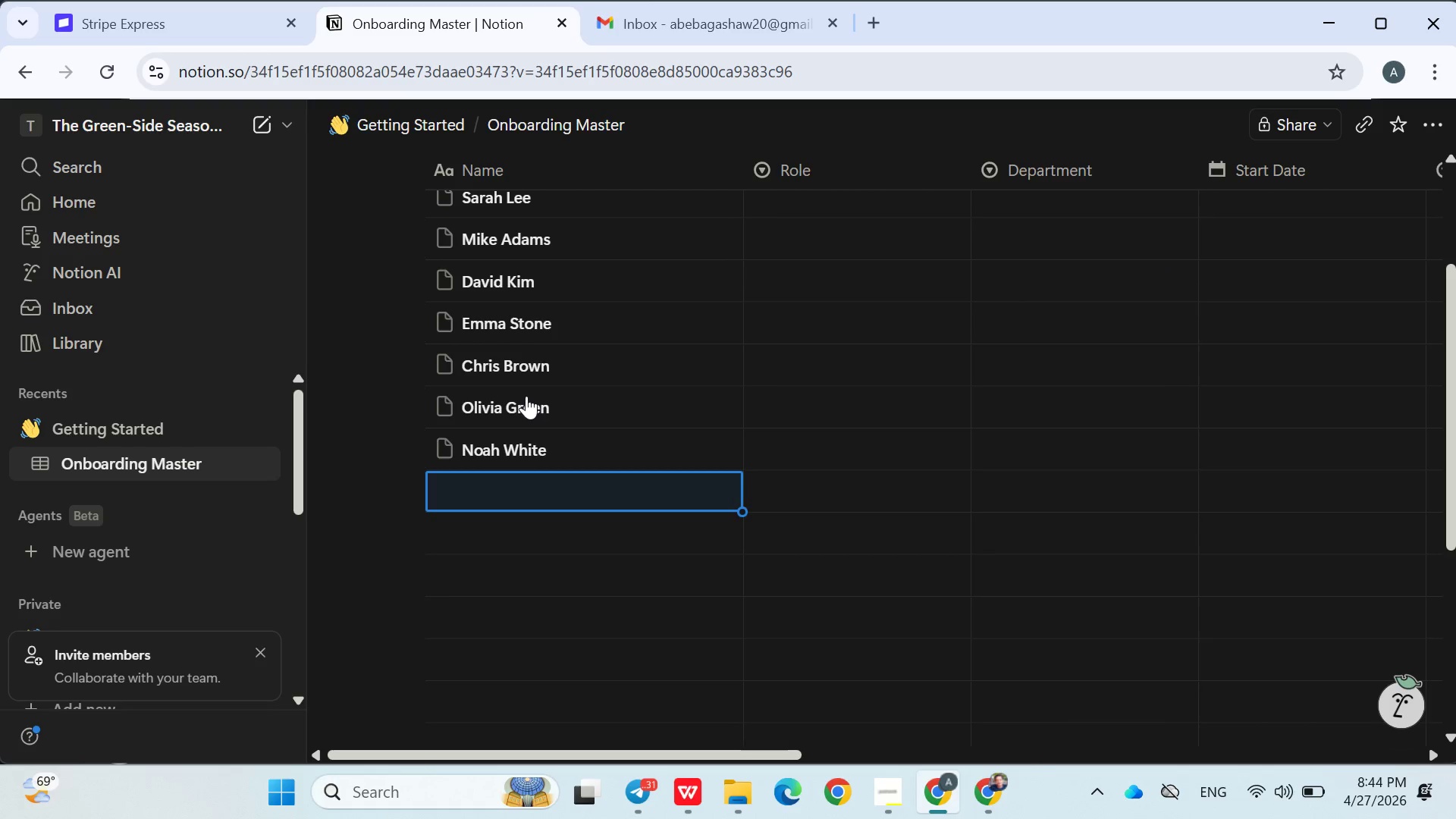 
type(Ava Scott)
 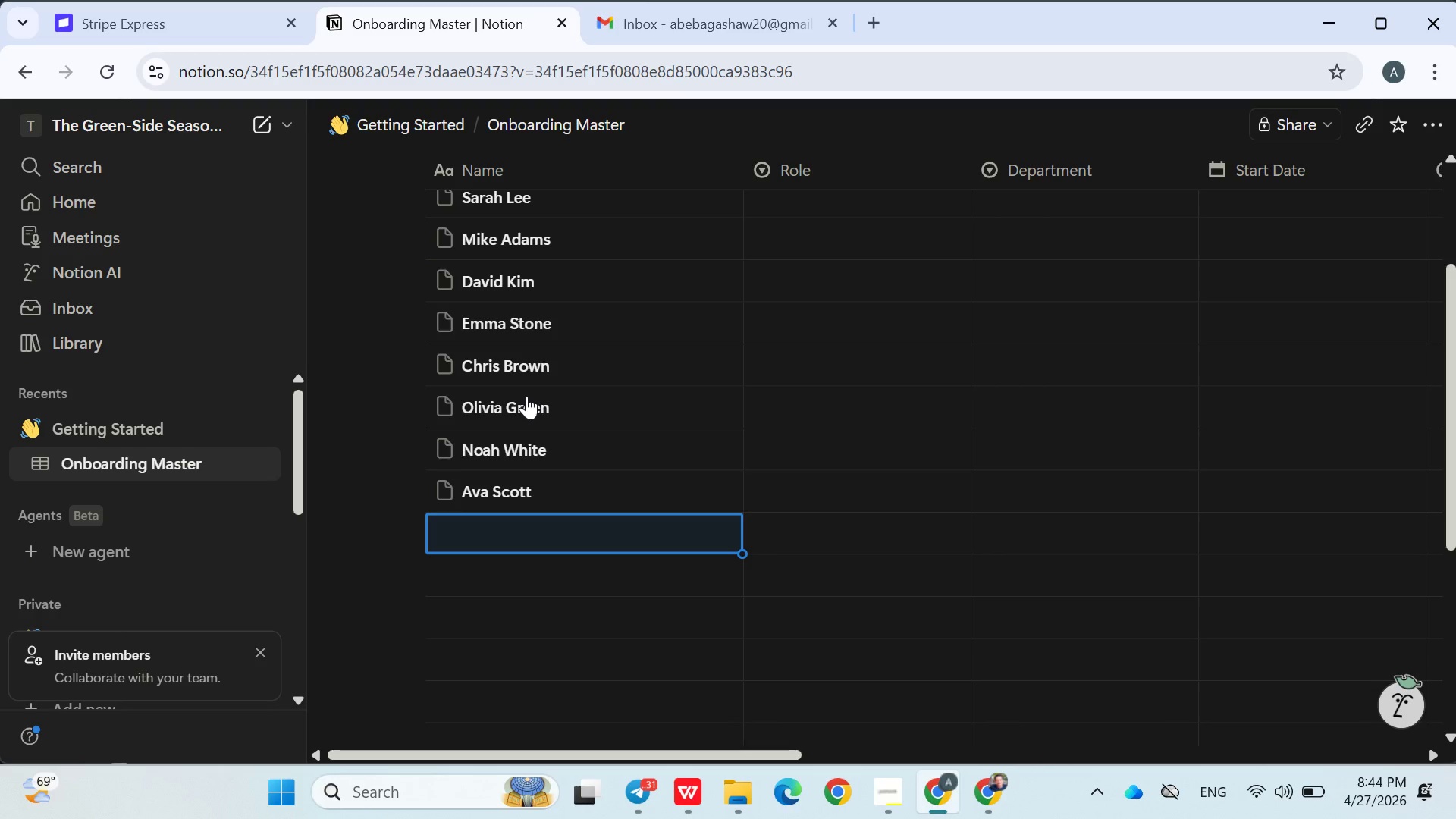 
 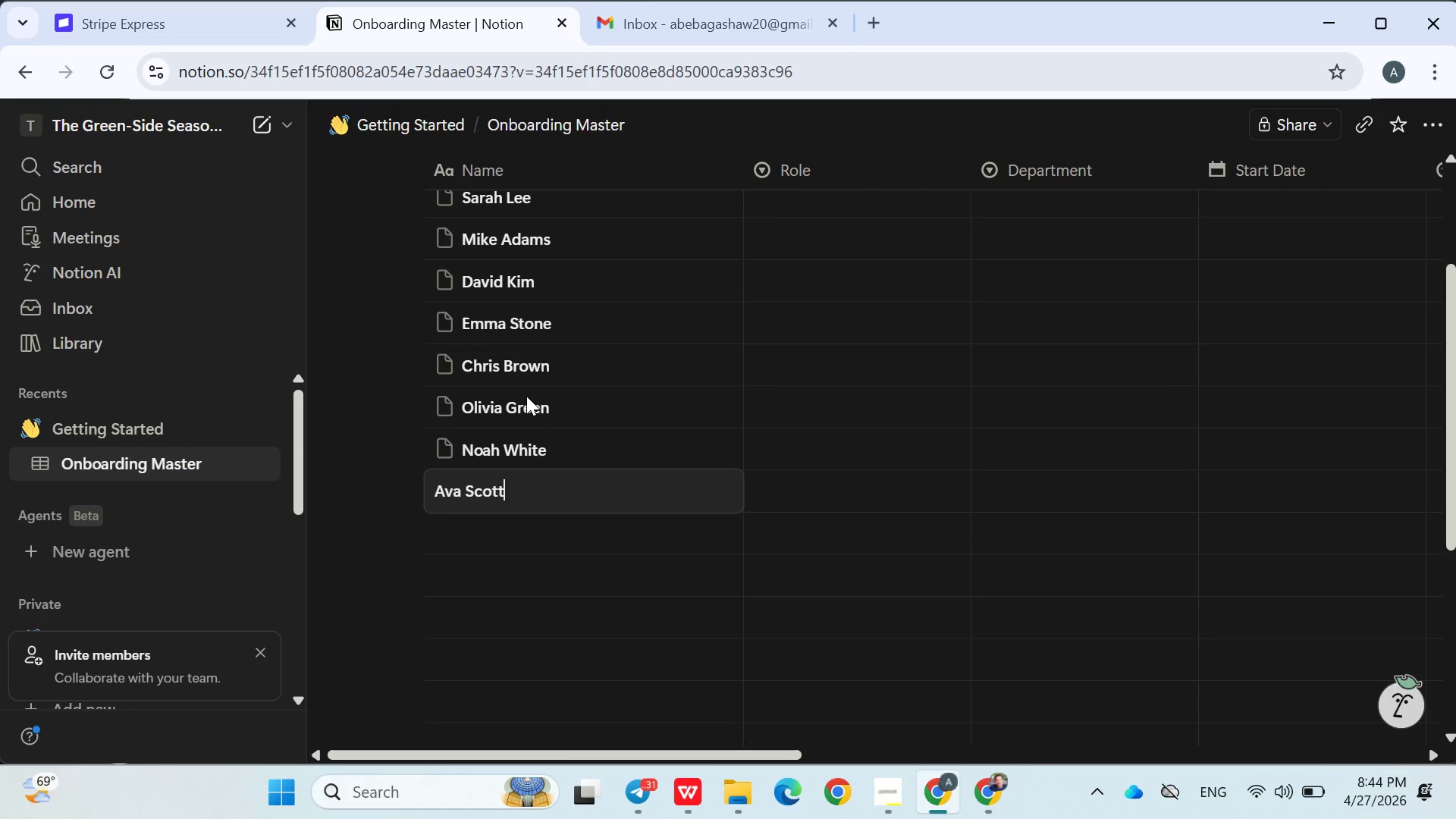 
key(Enter)
 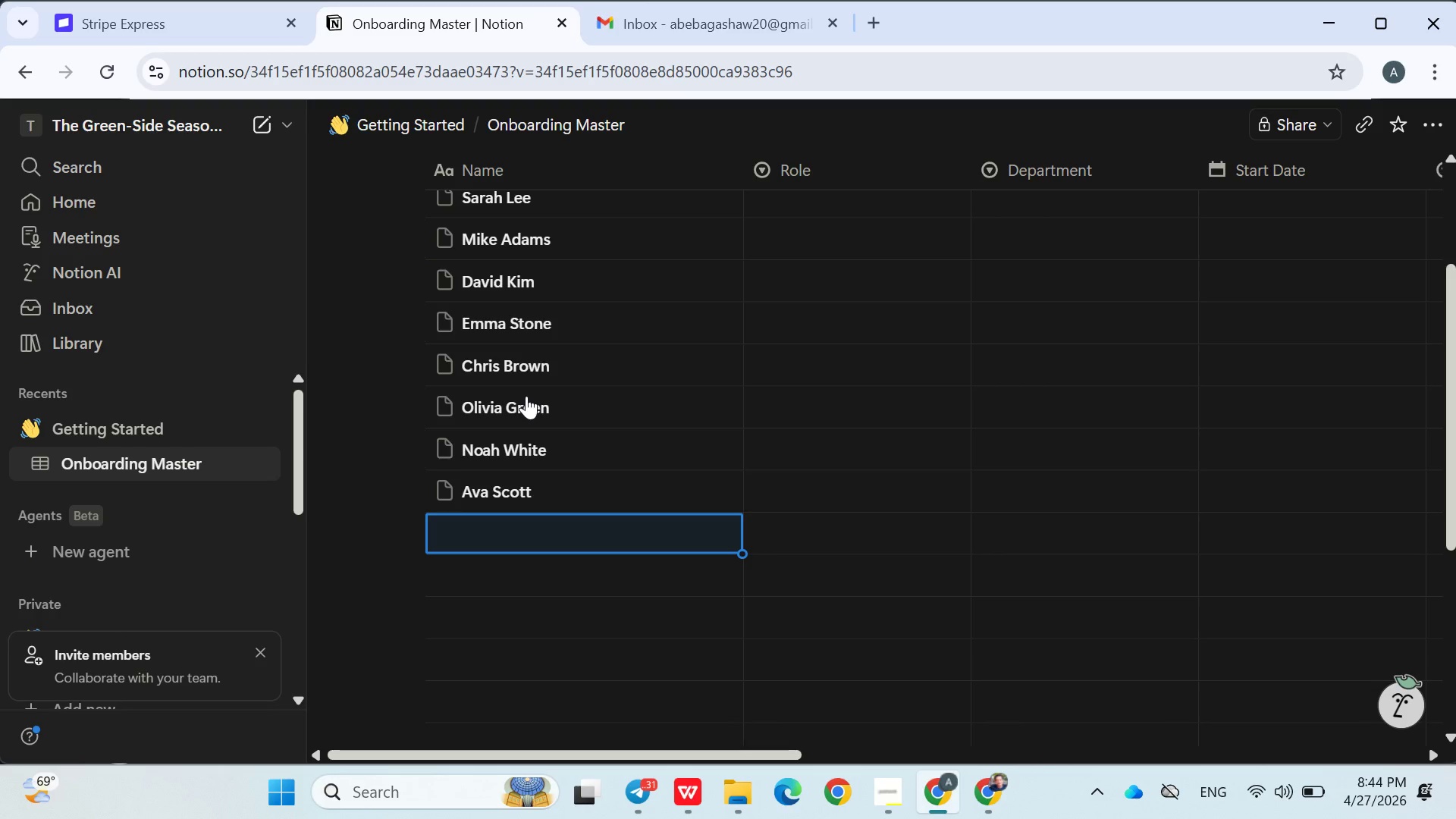 
type(Liam Turner)
 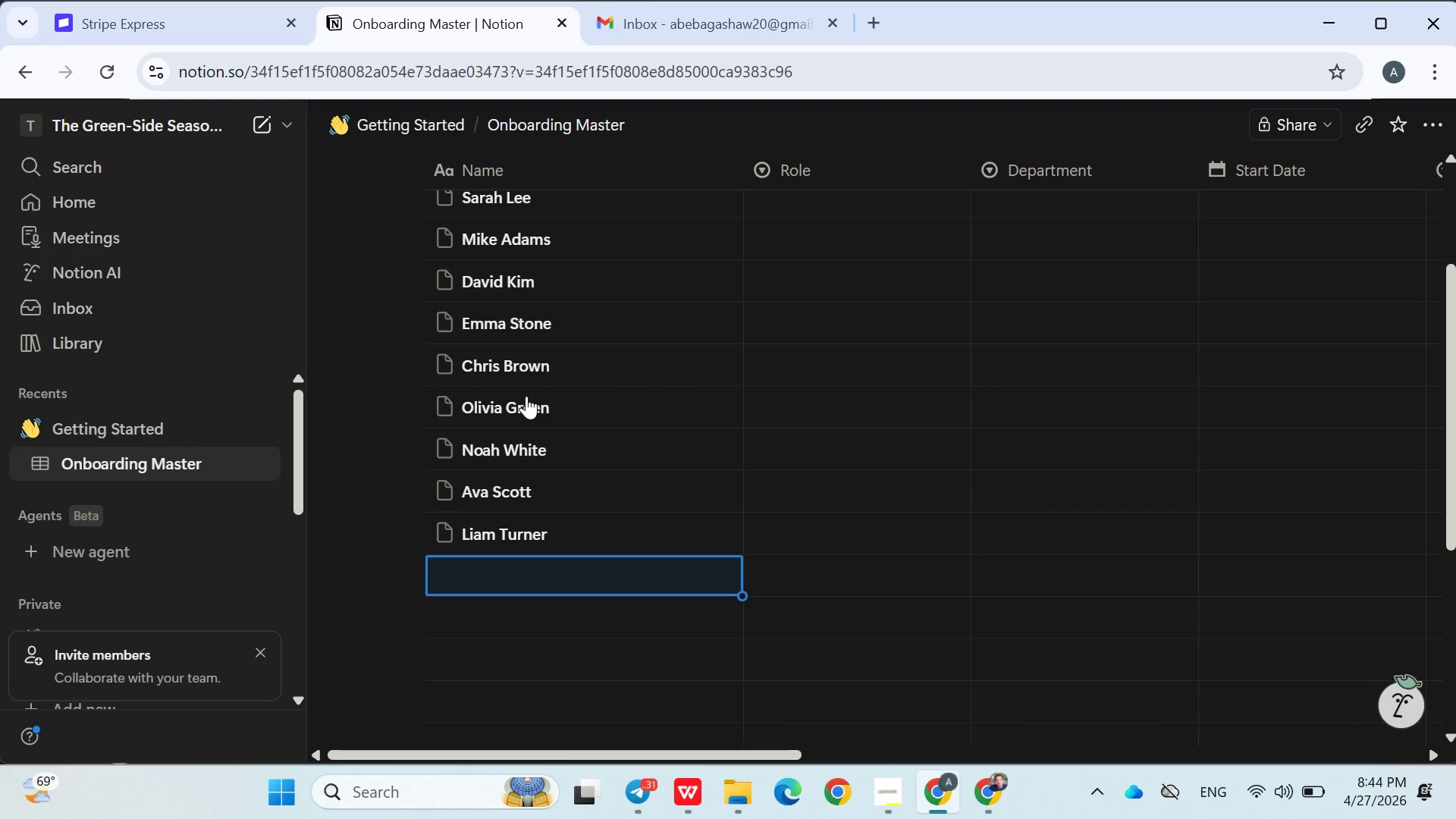 
 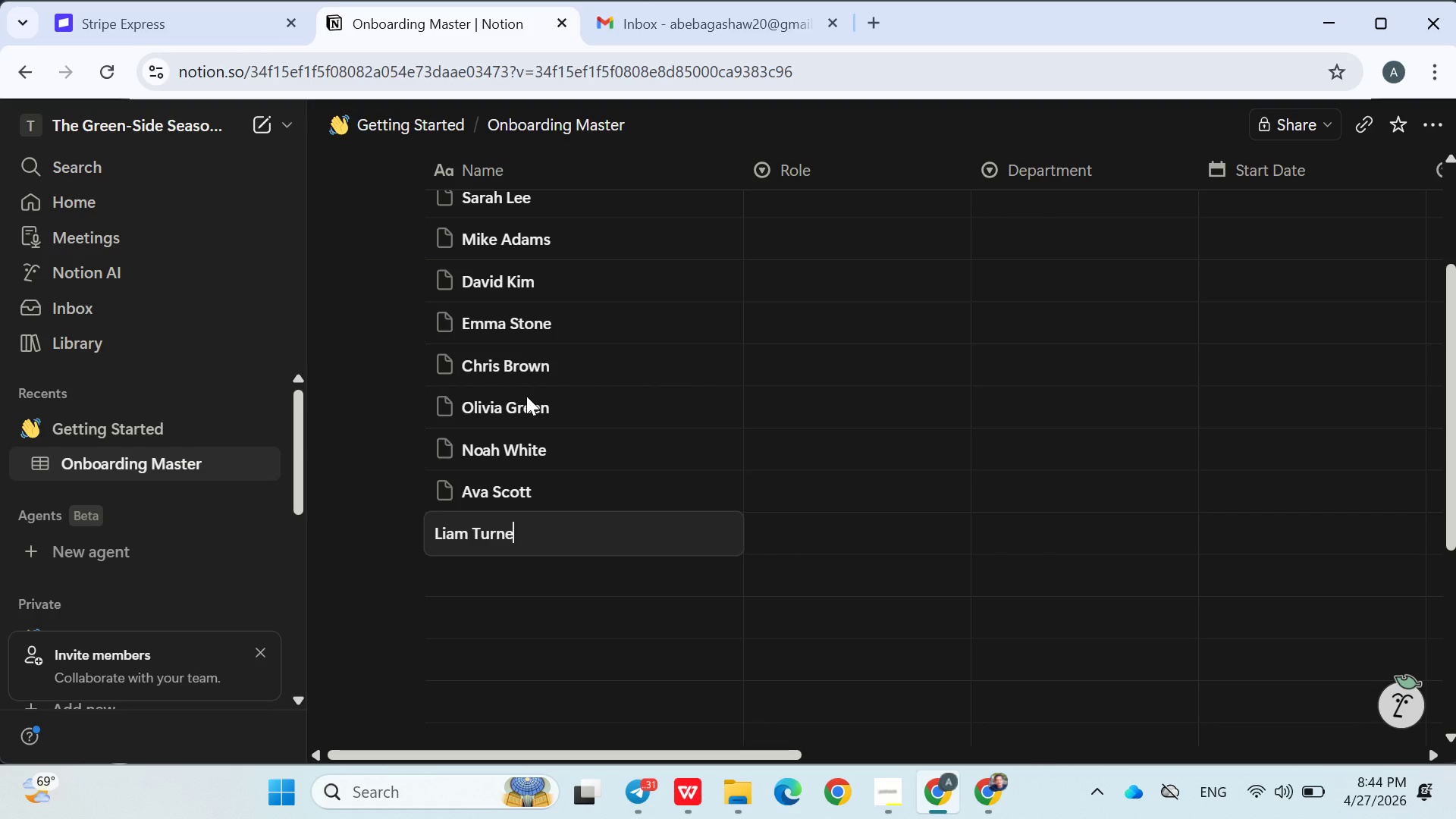 
key(Enter)
 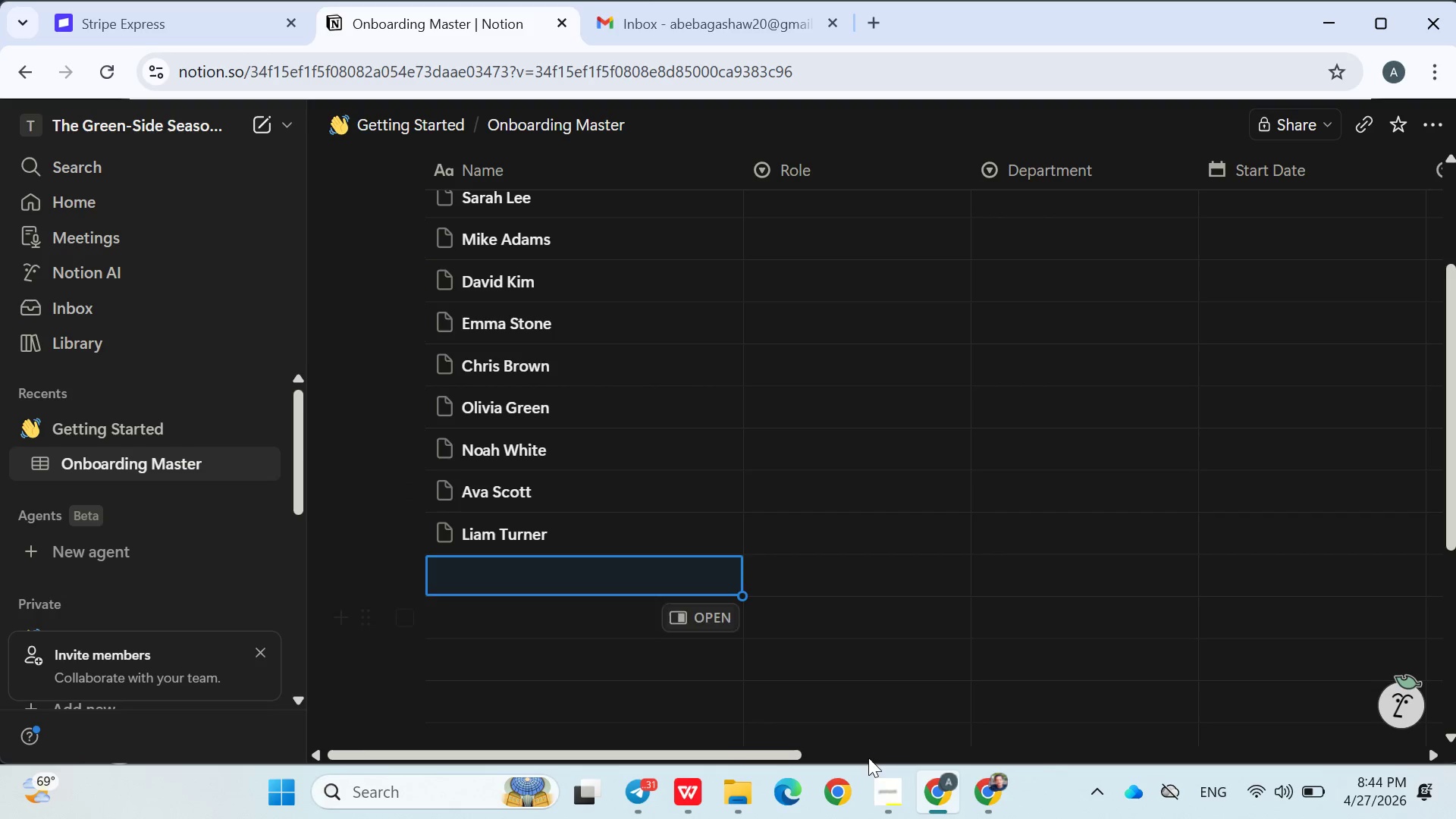 
left_click([866, 778])